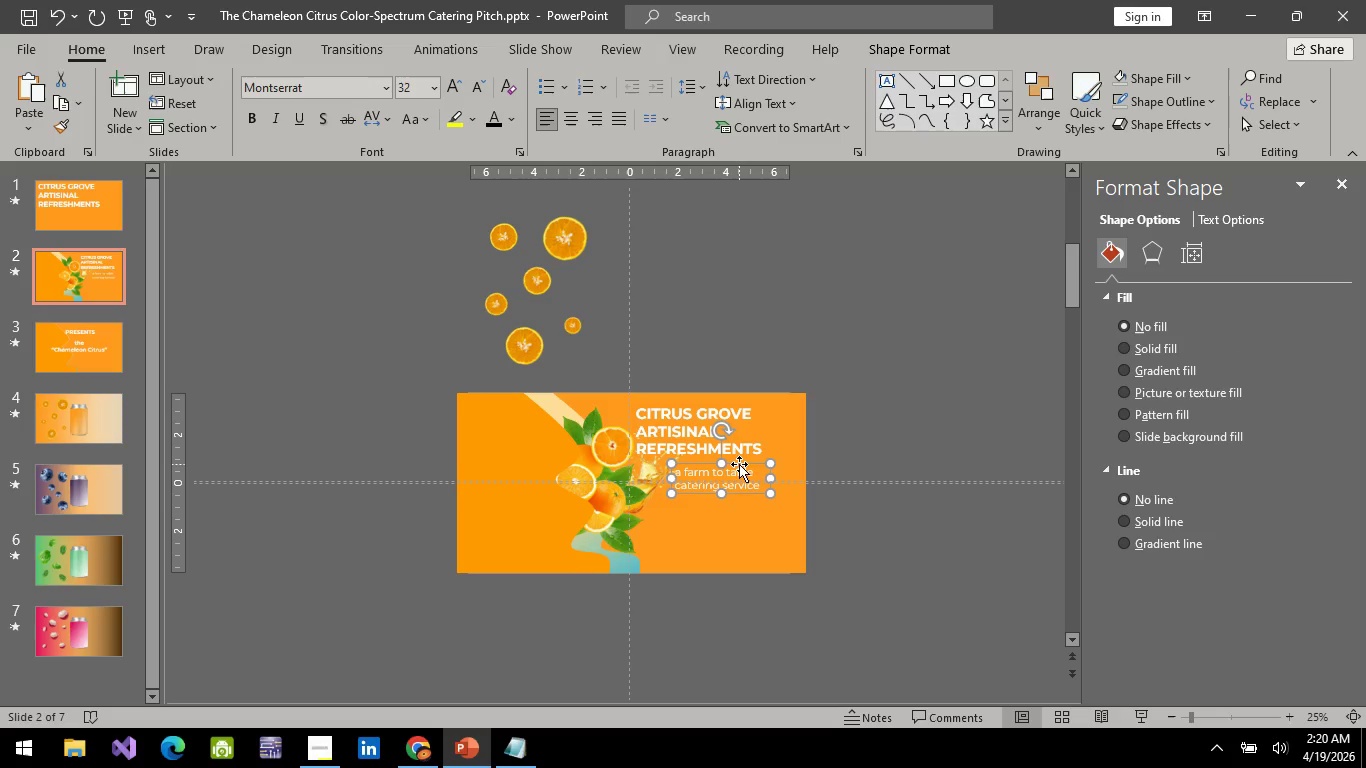 
key(ArrowLeft)
 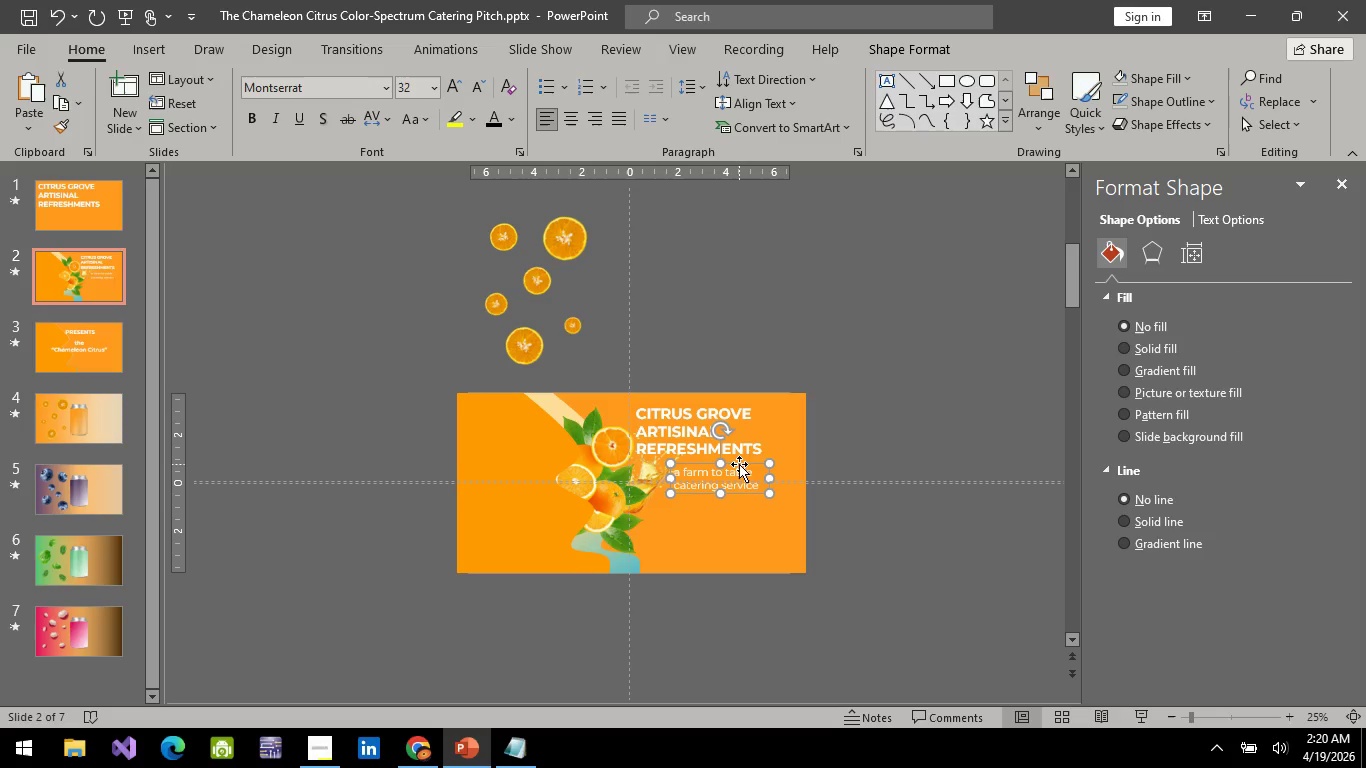 
key(ArrowLeft)
 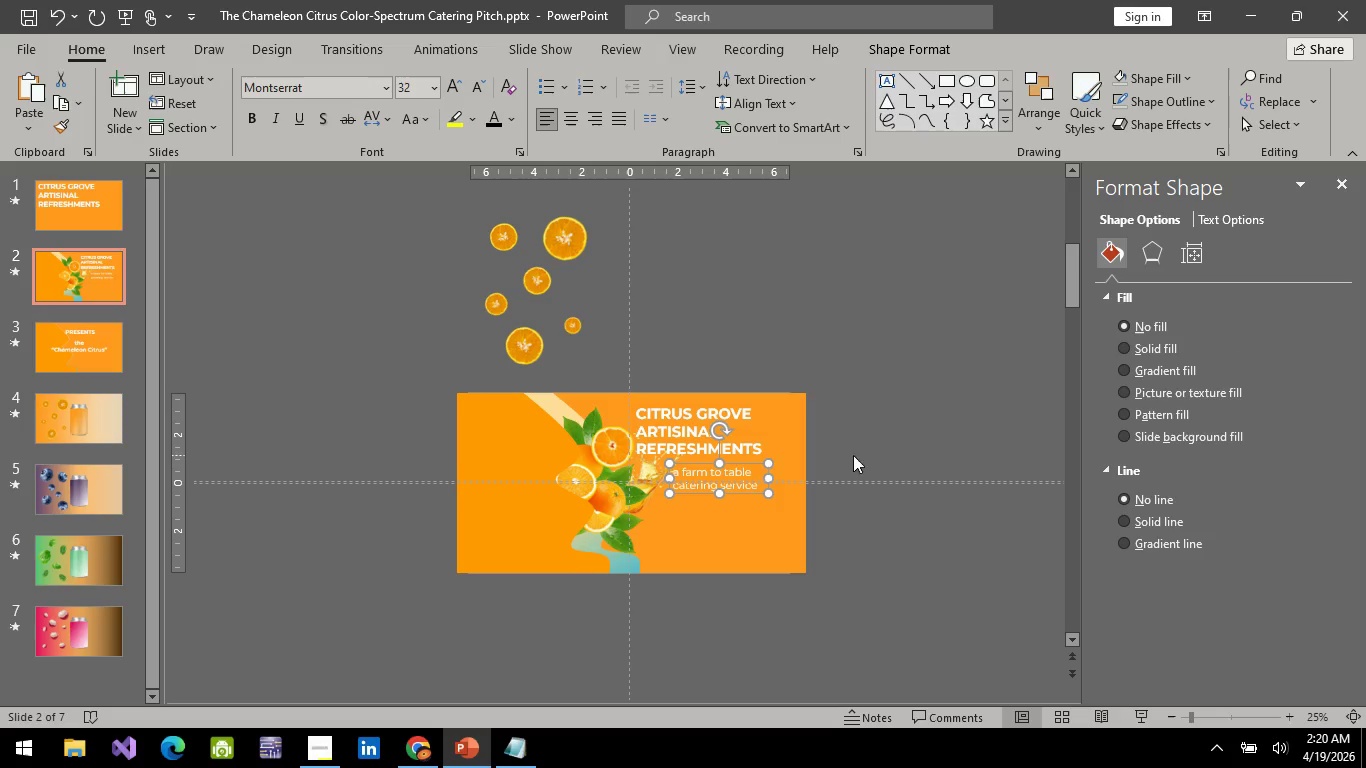 
key(ArrowLeft)
 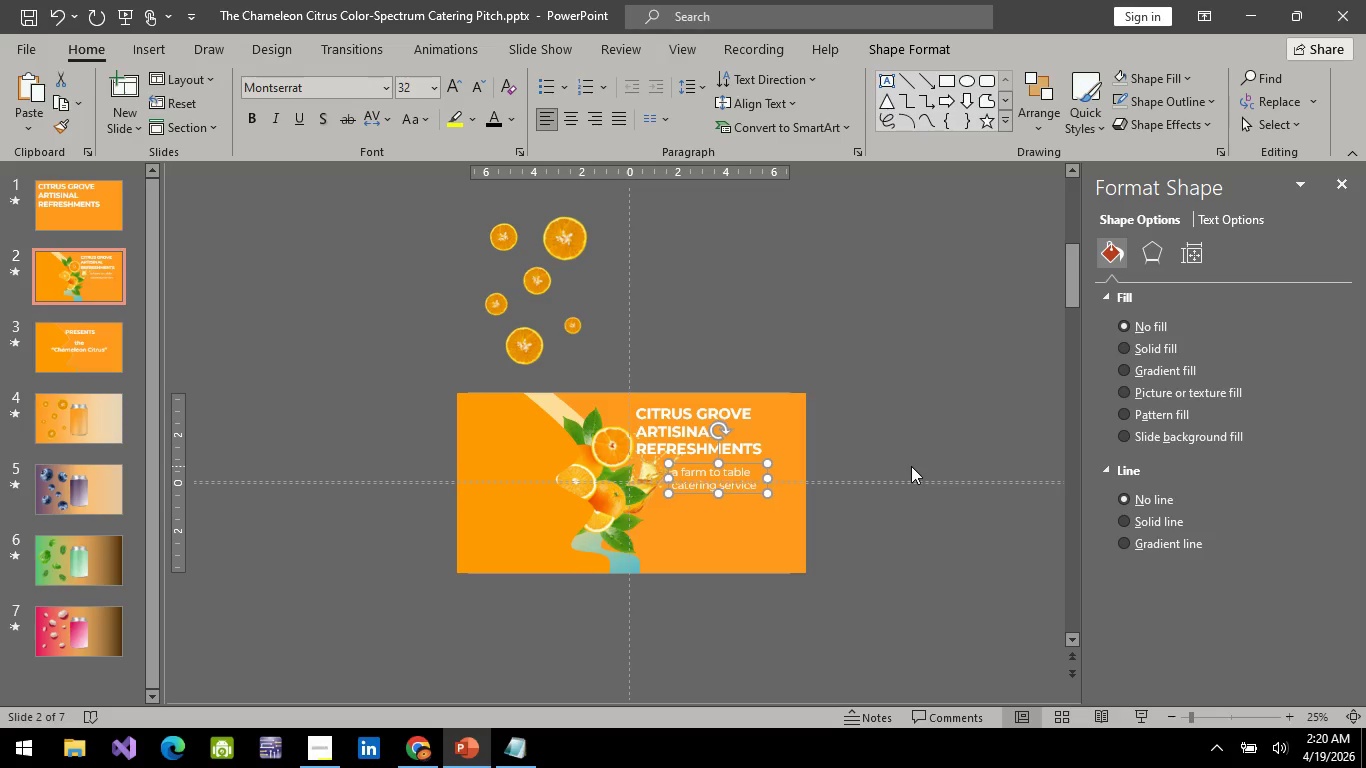 
key(ArrowLeft)
 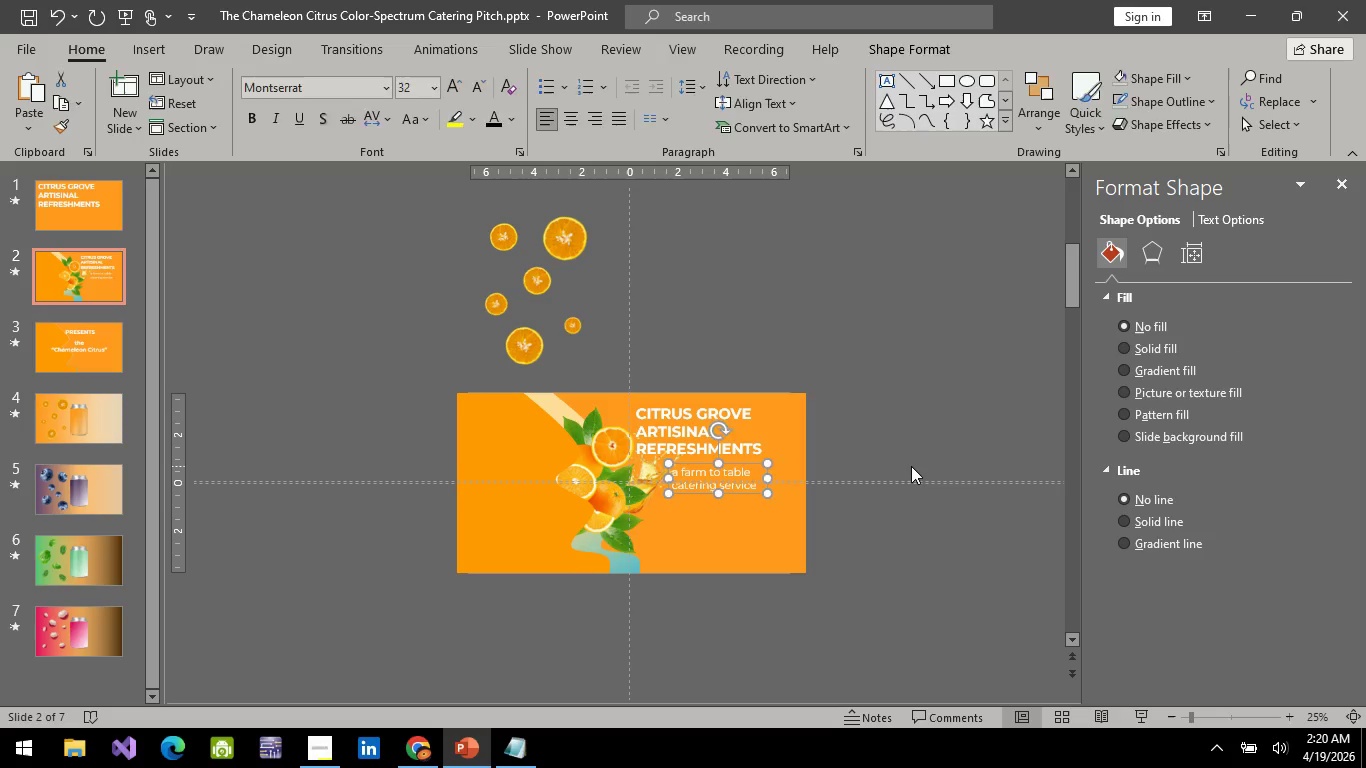 
left_click([911, 466])
 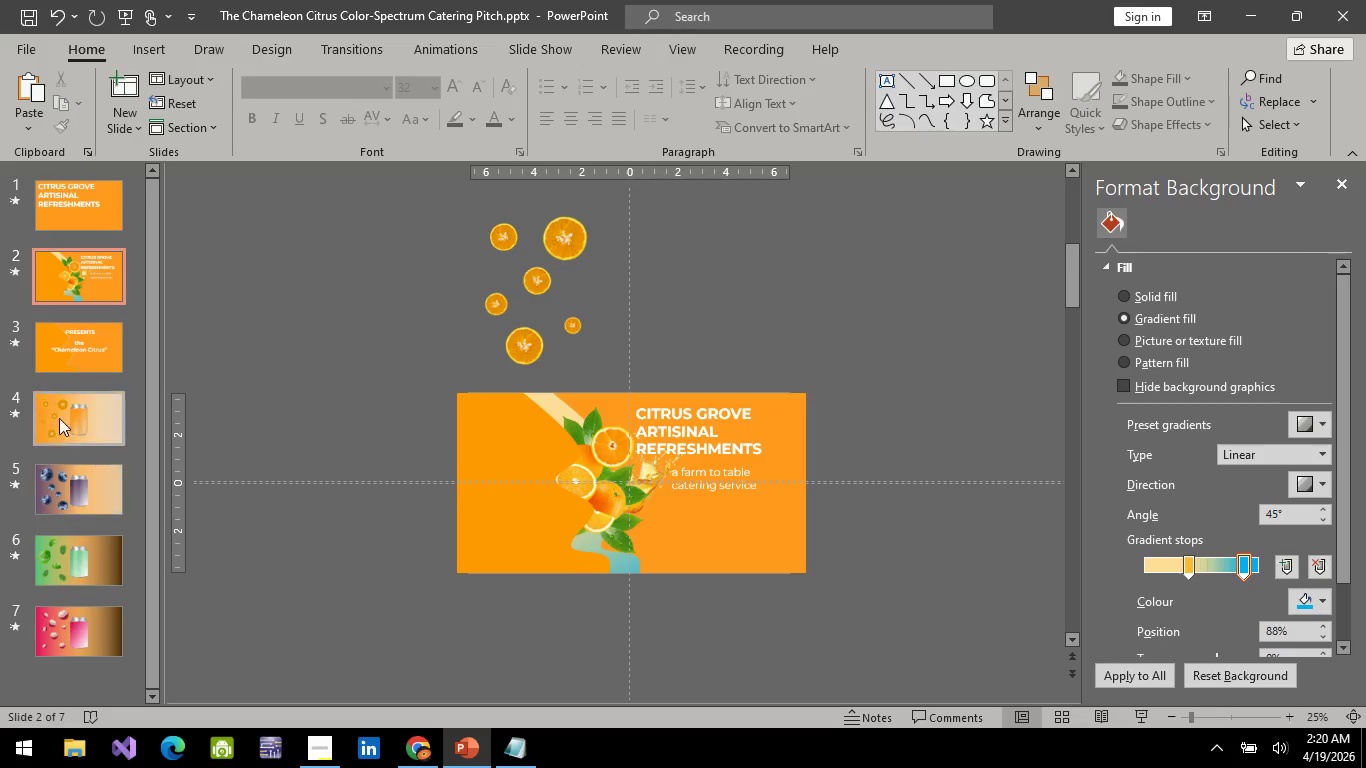 
left_click([101, 359])
 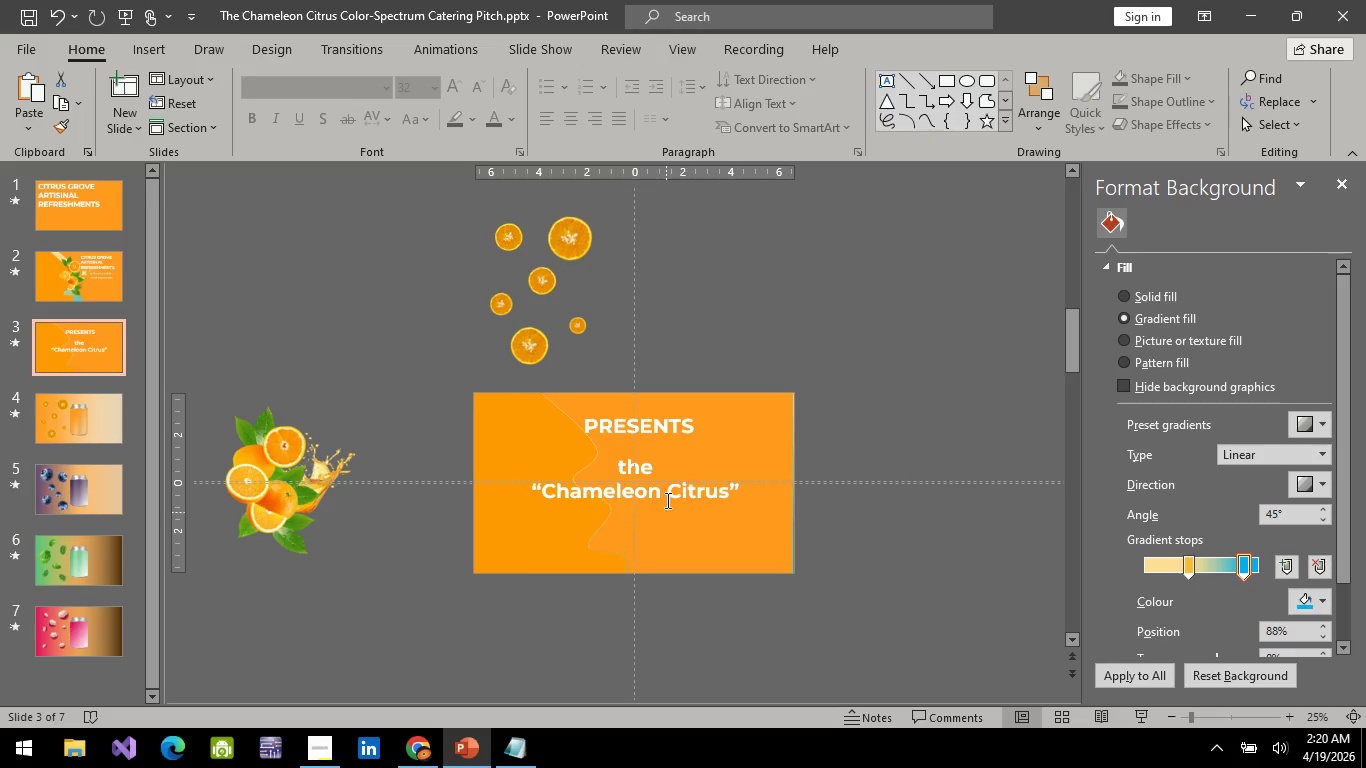 
left_click([665, 493])
 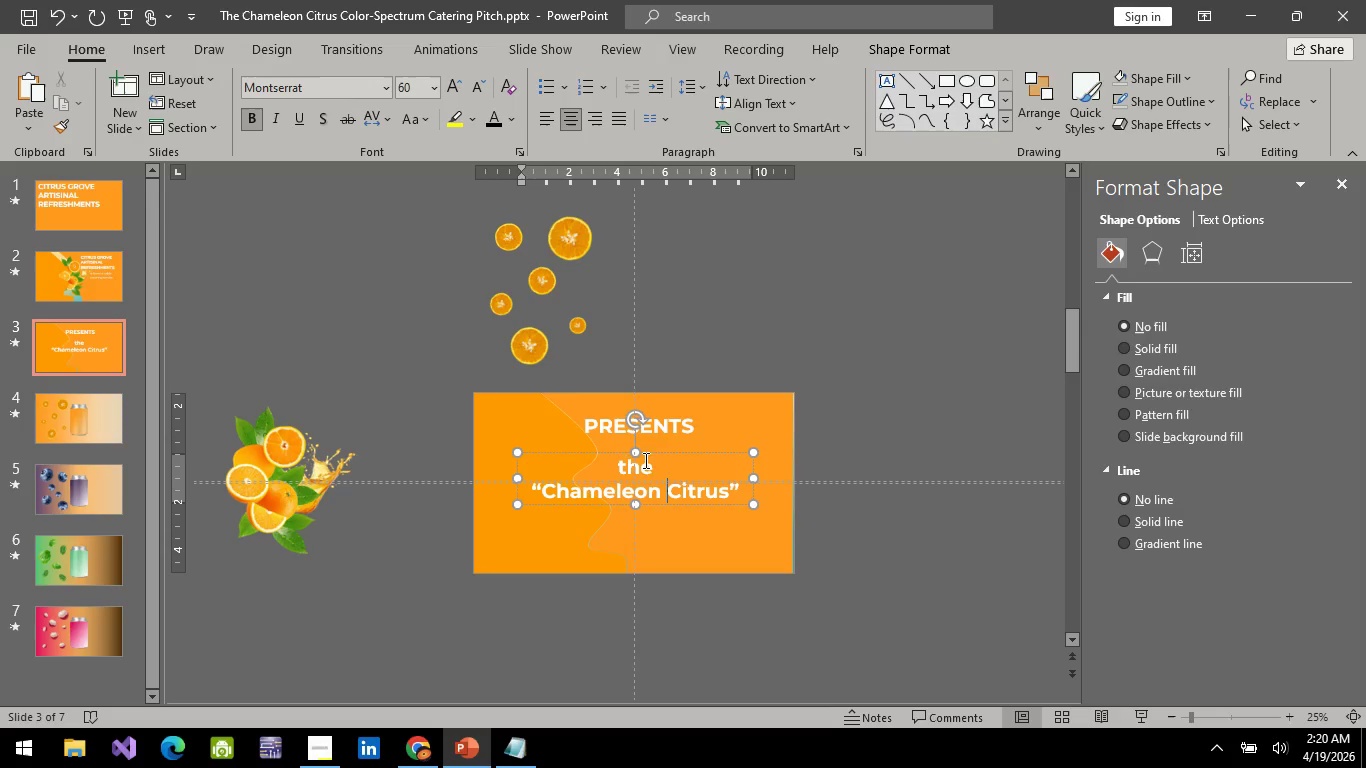 
hold_key(key=ControlLeft, duration=0.62)
scroll: coordinate [543, 417], scroll_direction: up, amount: 3.0
 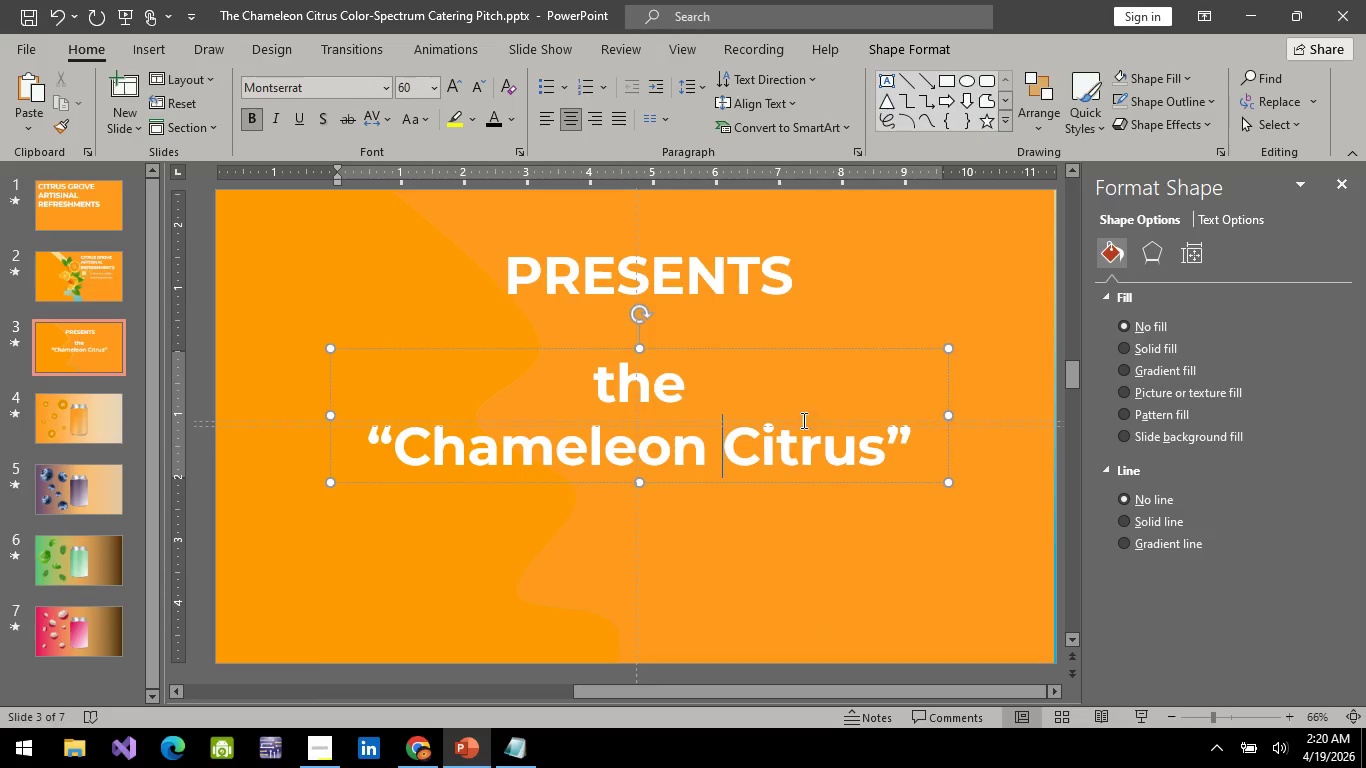 
key(Control+A)
 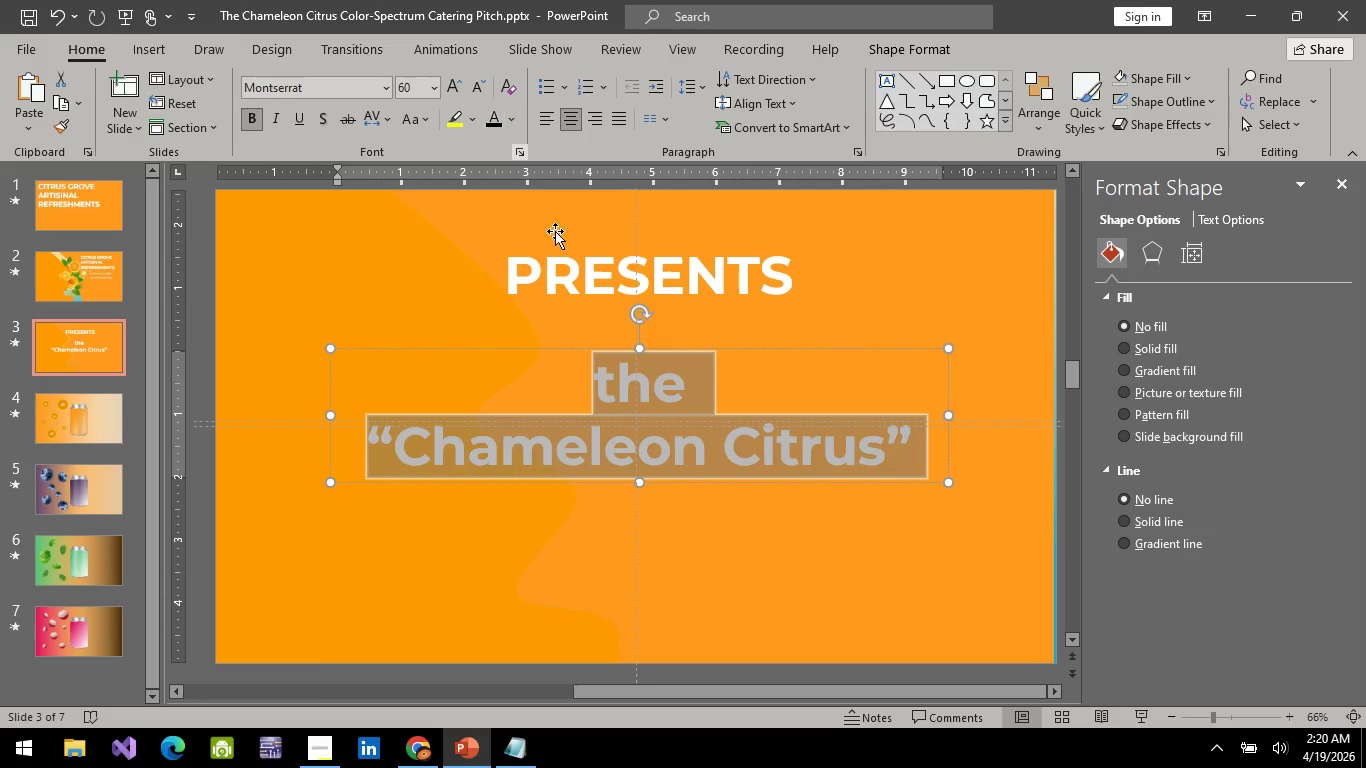 
left_click([647, 380])
 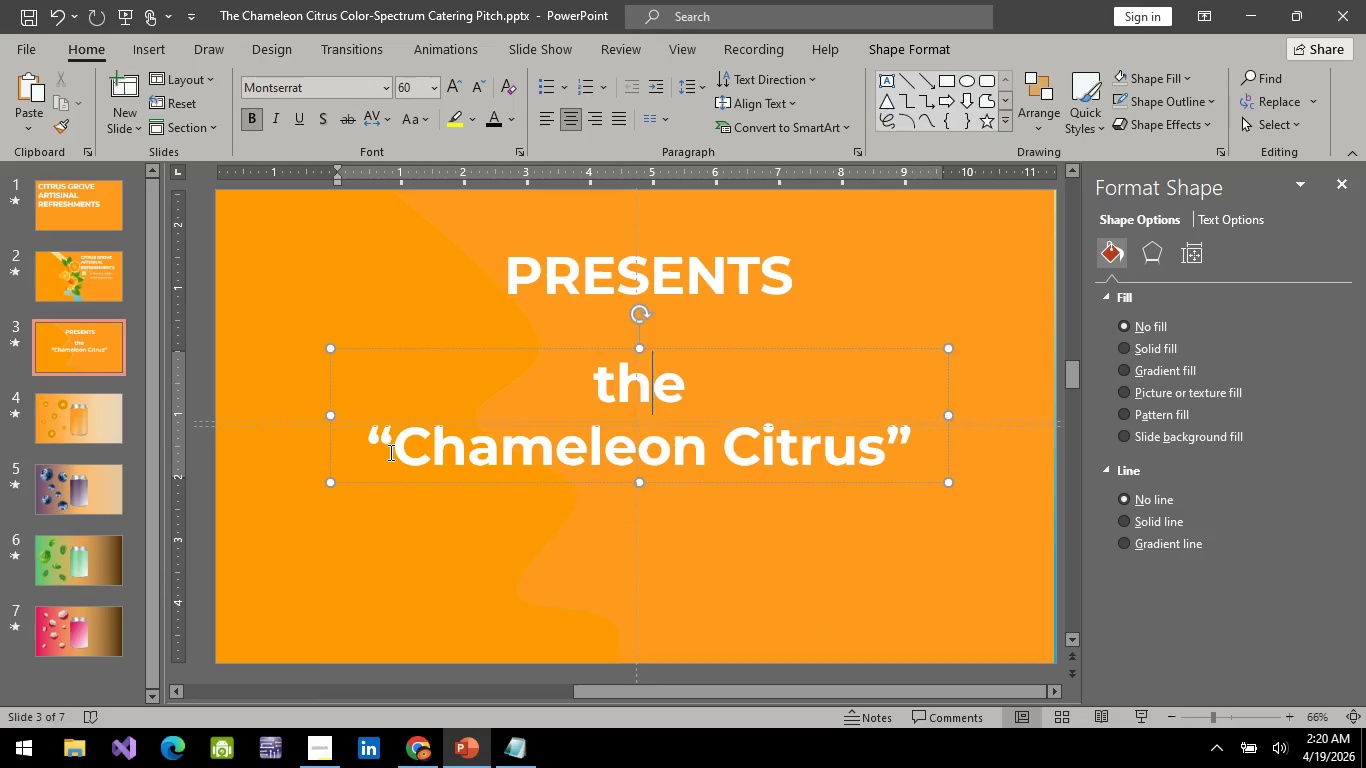 
left_click_drag(start_coordinate=[389, 452], to_coordinate=[503, 456])
 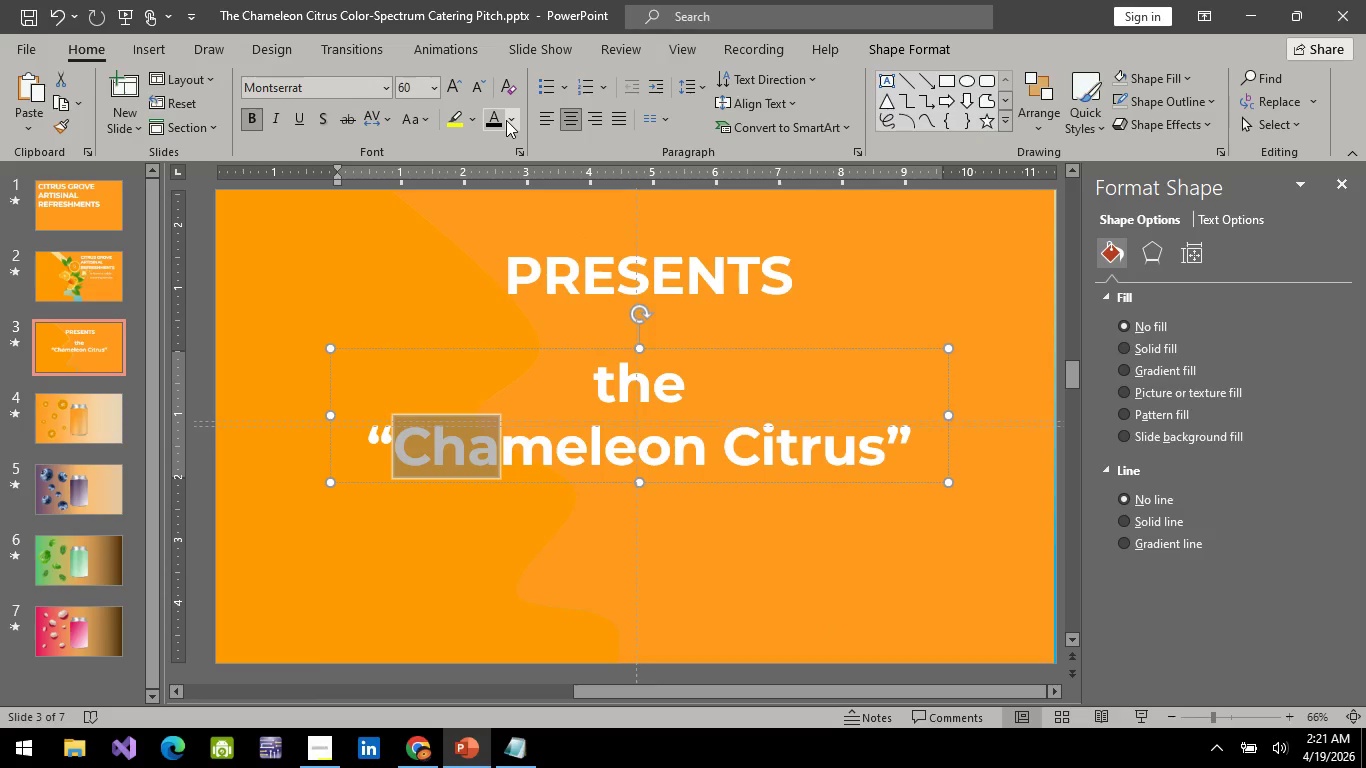 
left_click([506, 120])
 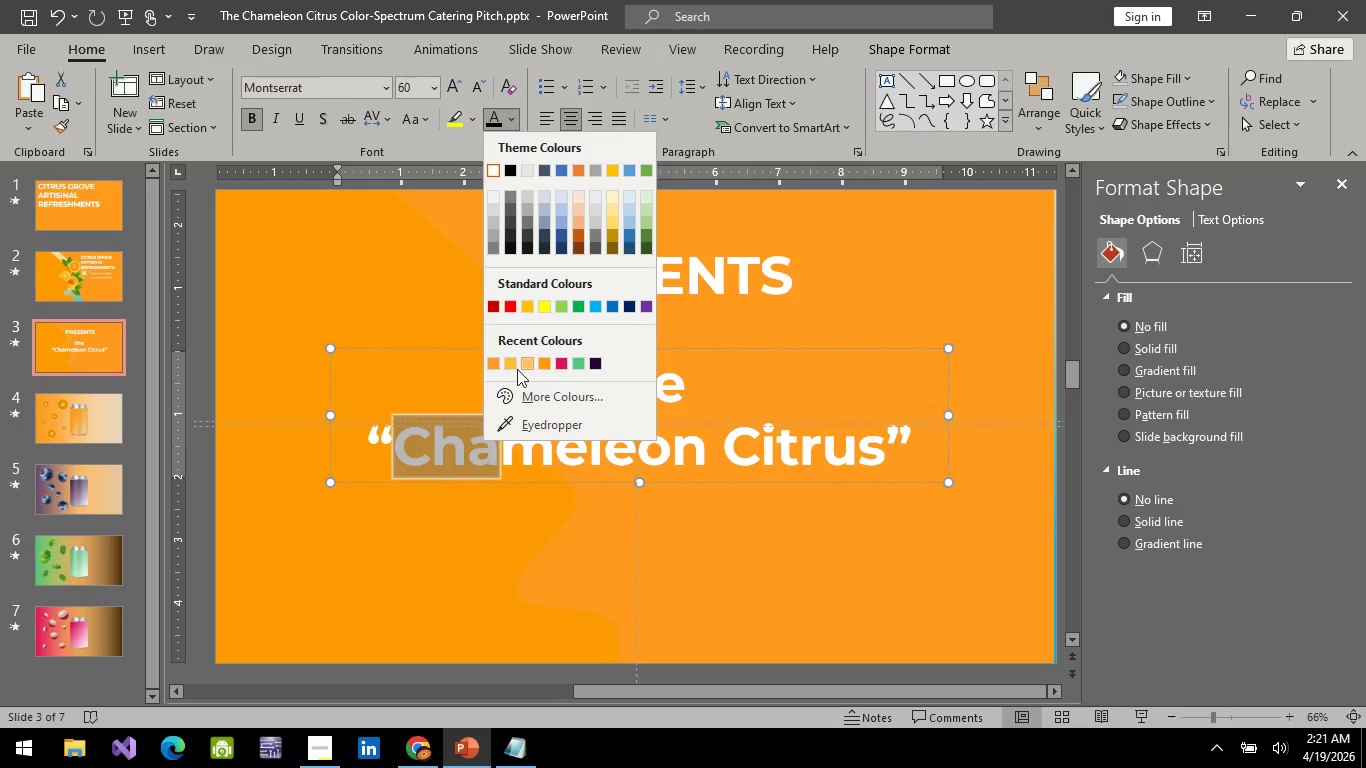 
left_click([522, 556])
 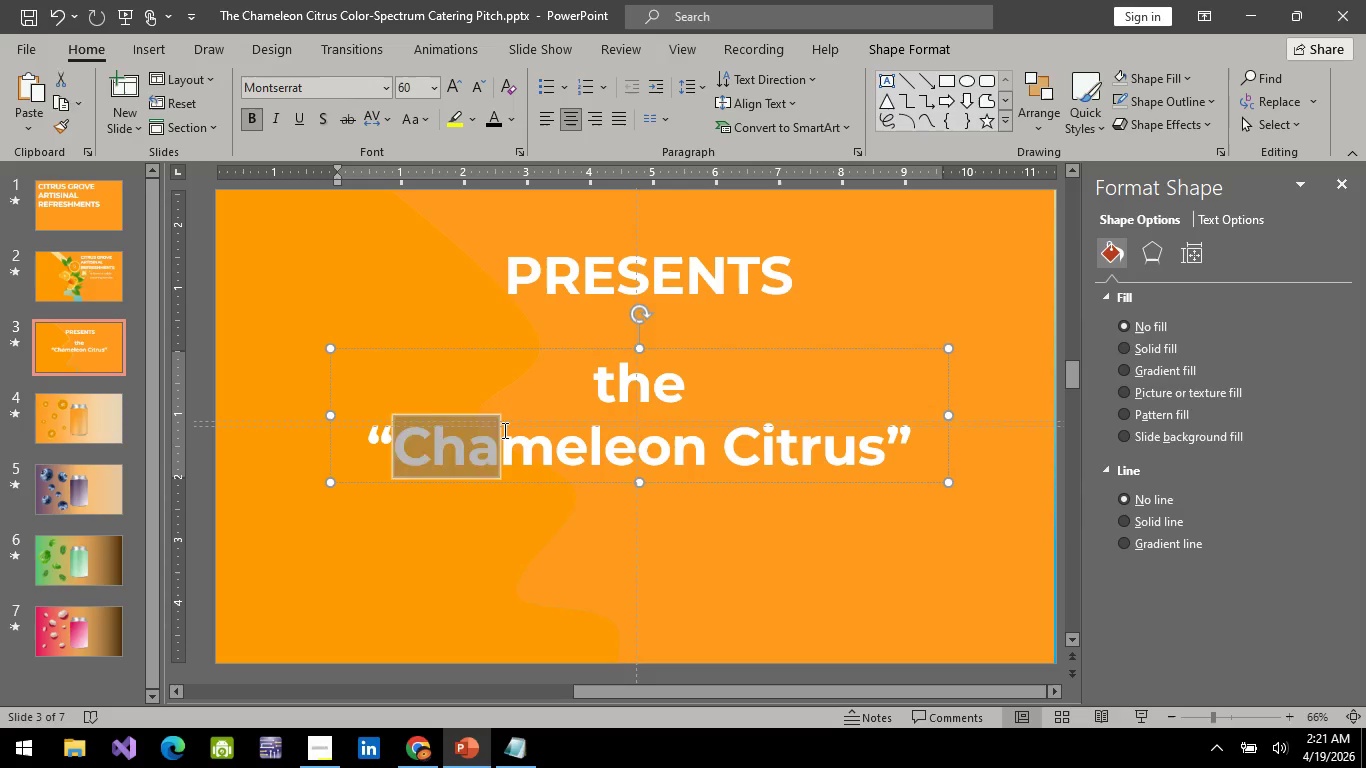 
left_click([503, 430])
 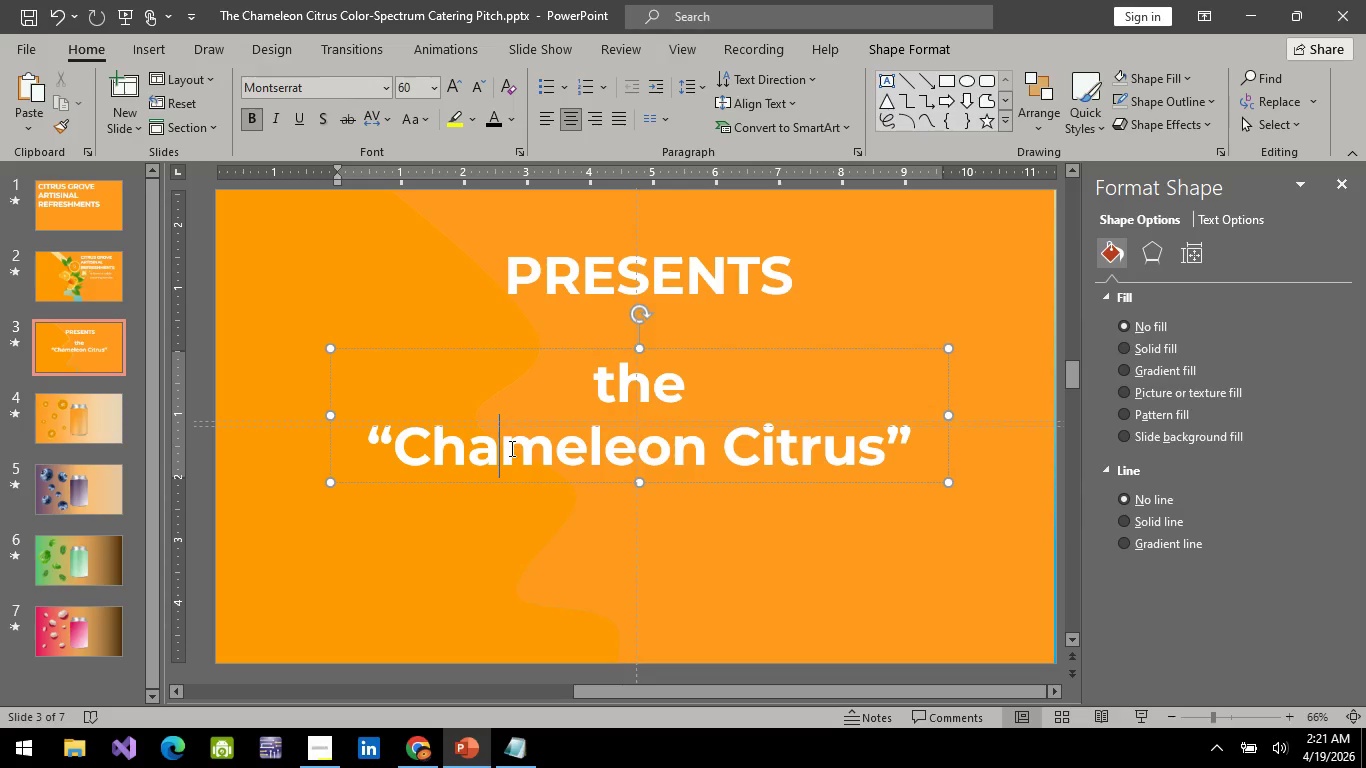 
left_click_drag(start_coordinate=[510, 448], to_coordinate=[605, 451])
 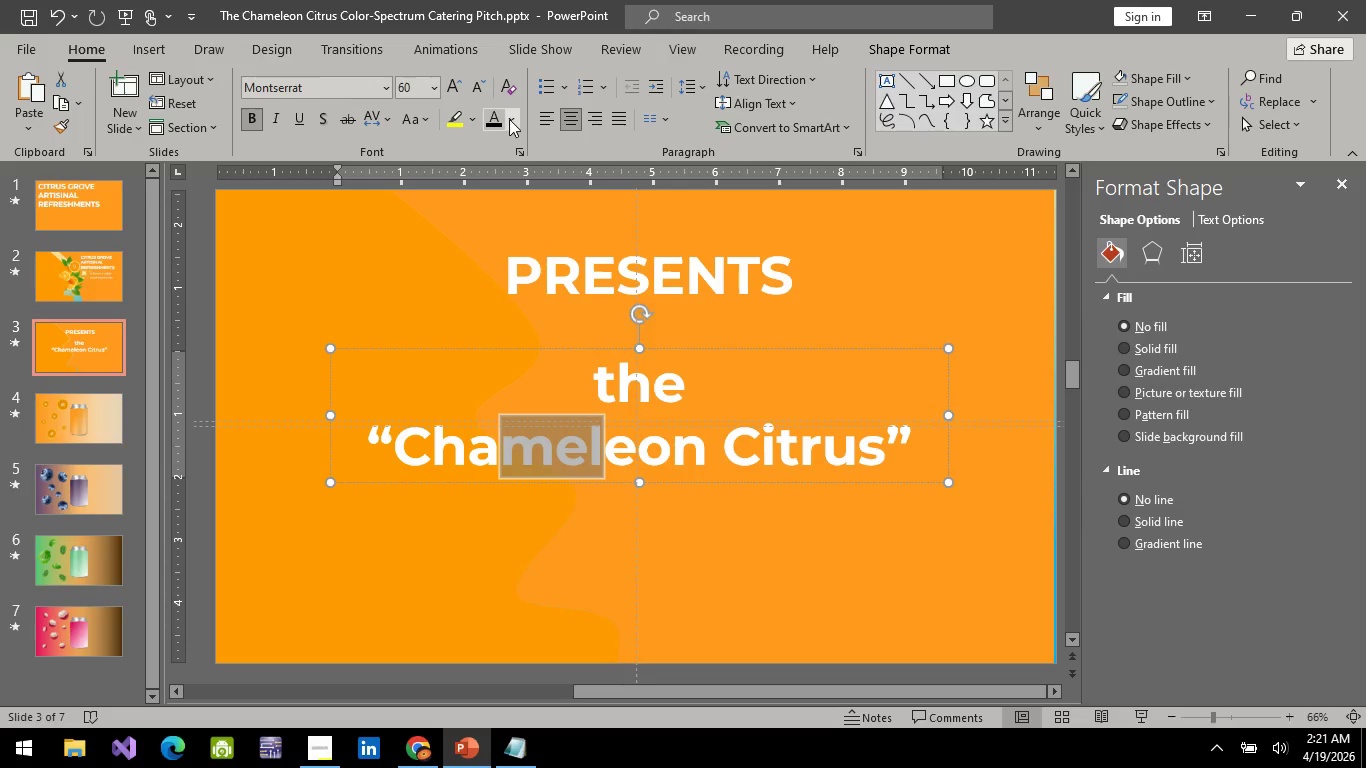 
left_click([509, 117])
 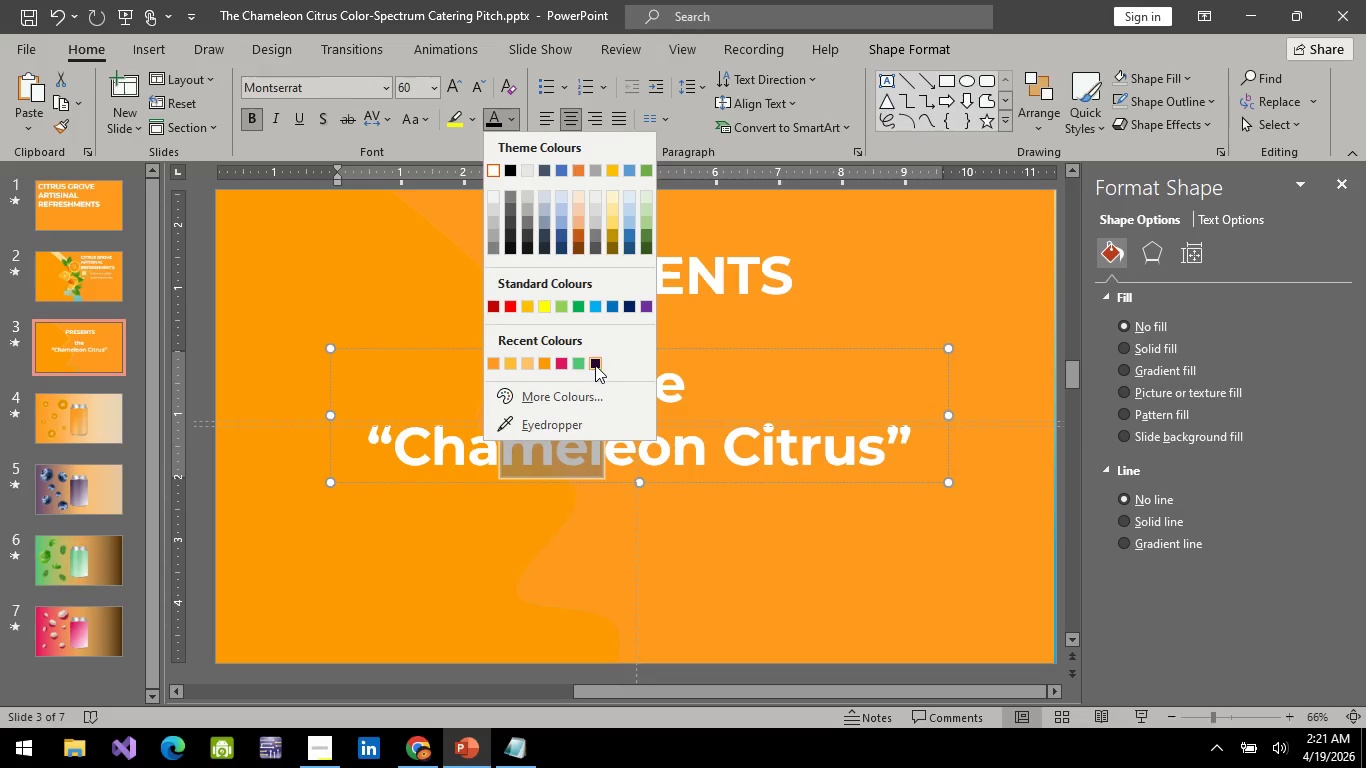 
left_click([595, 365])
 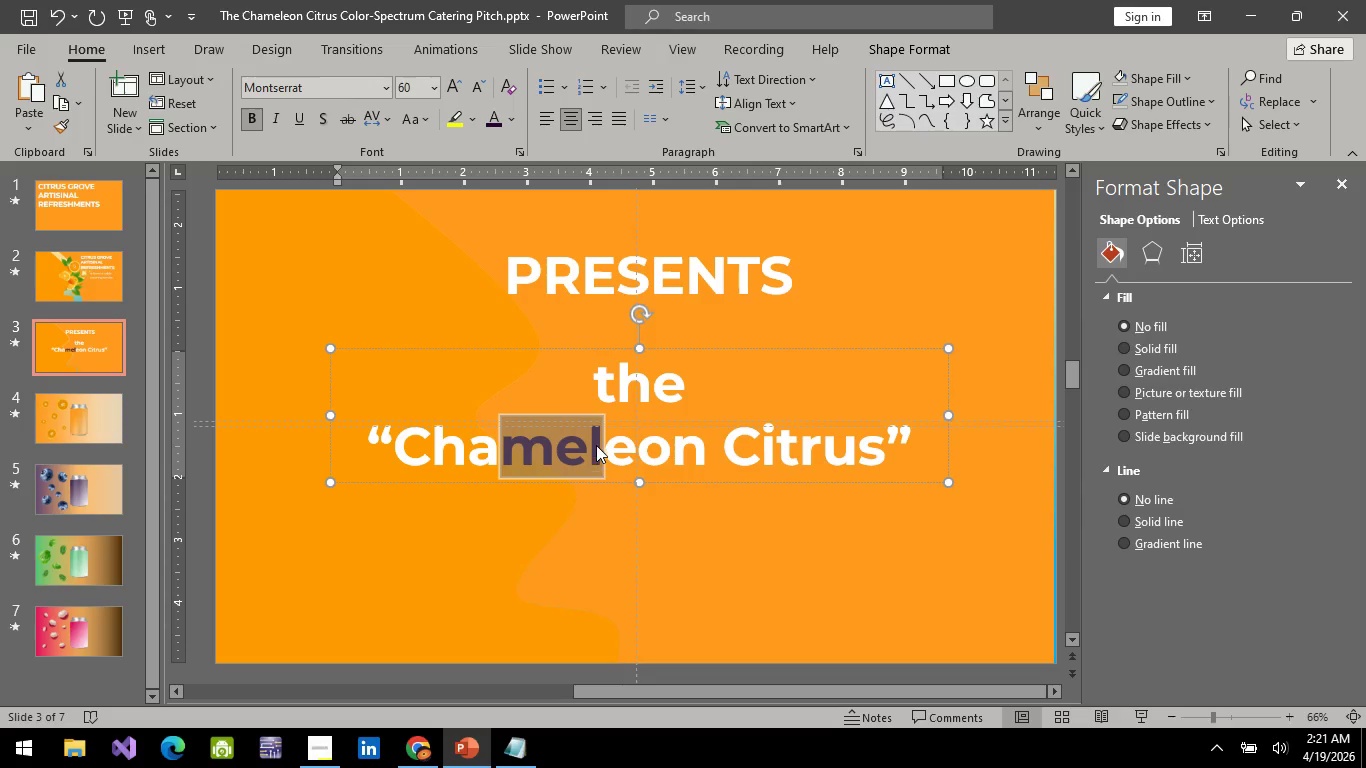 
left_click([596, 444])
 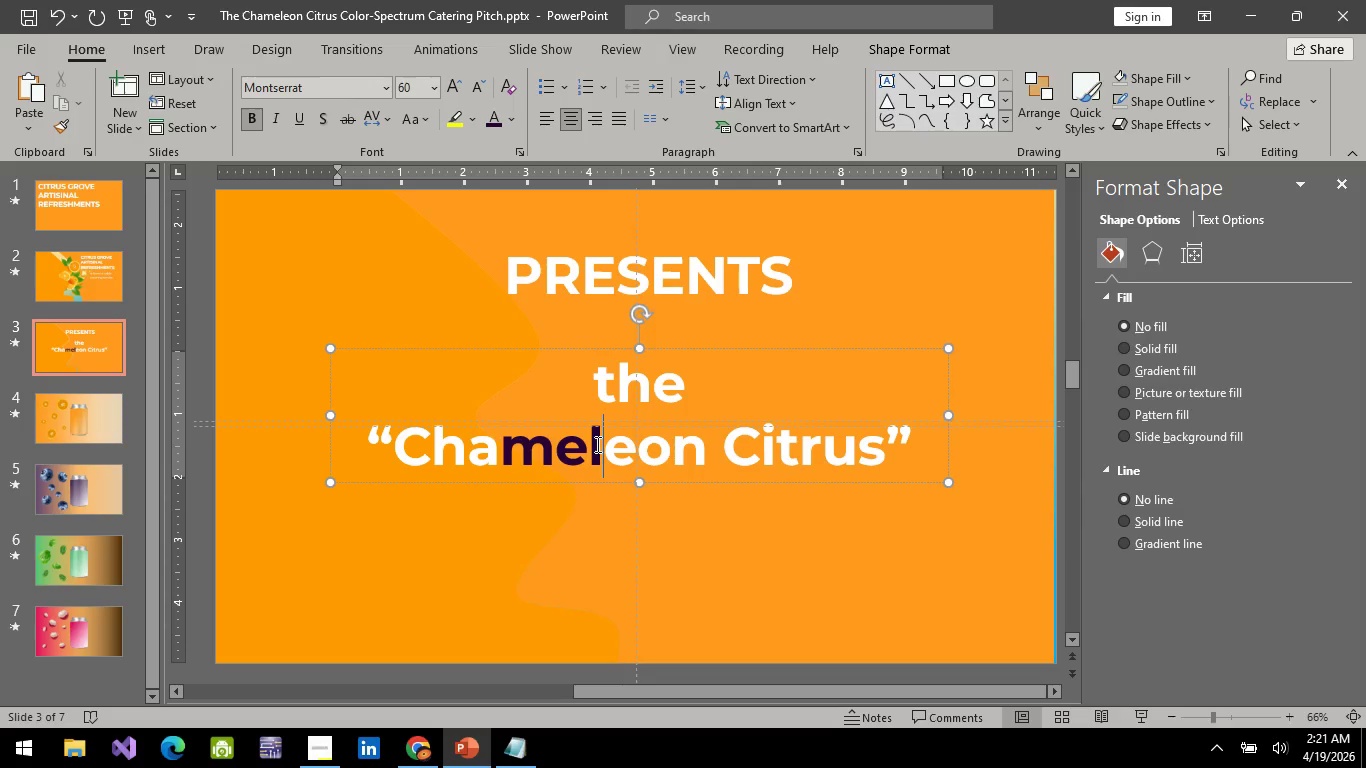 
left_click_drag(start_coordinate=[596, 444], to_coordinate=[707, 456])
 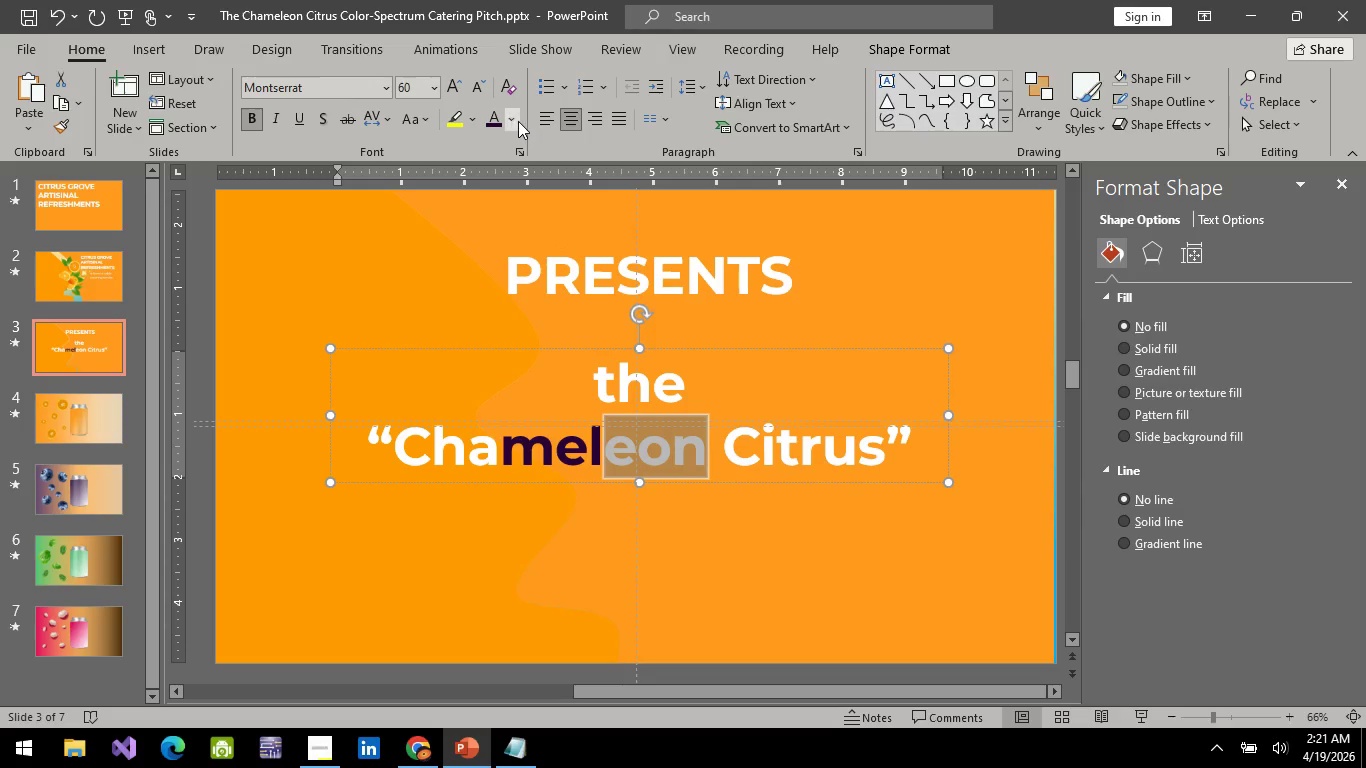 
left_click([518, 121])
 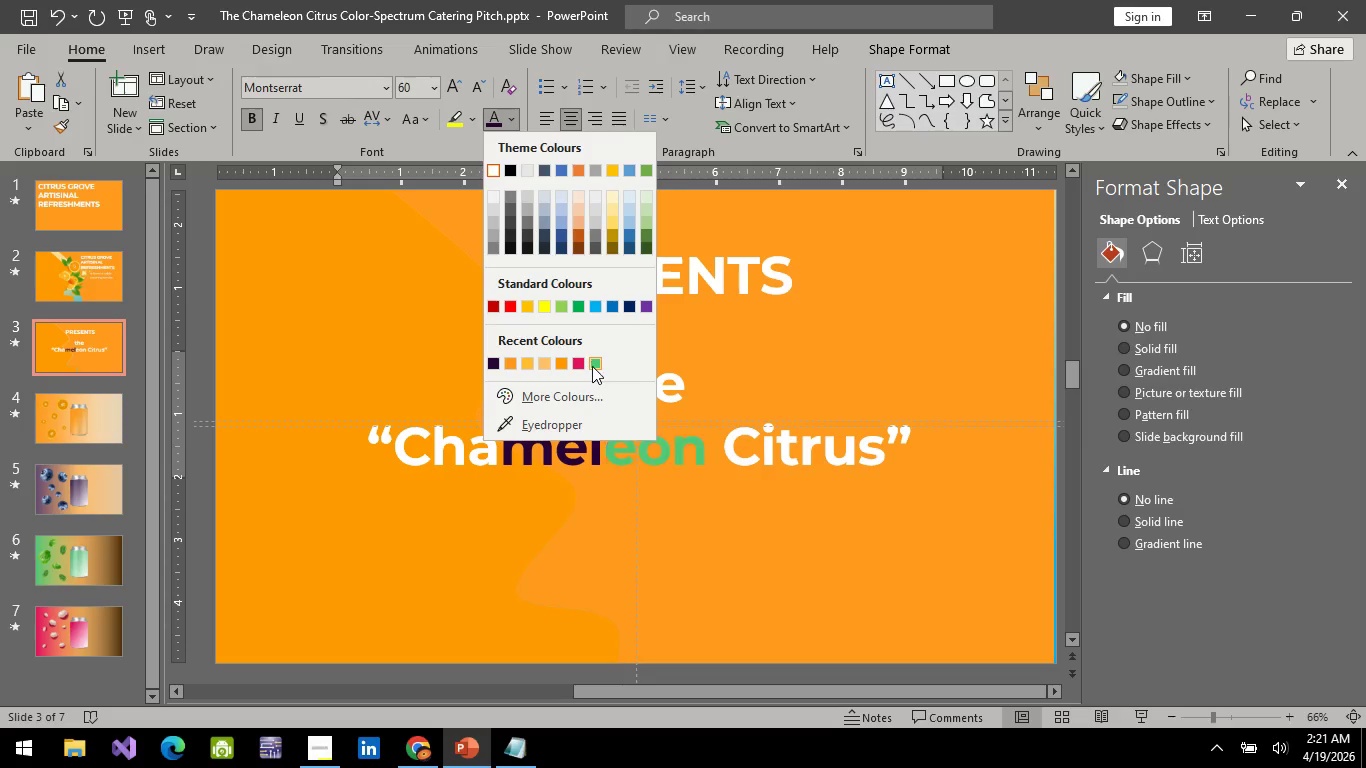 
left_click([599, 364])
 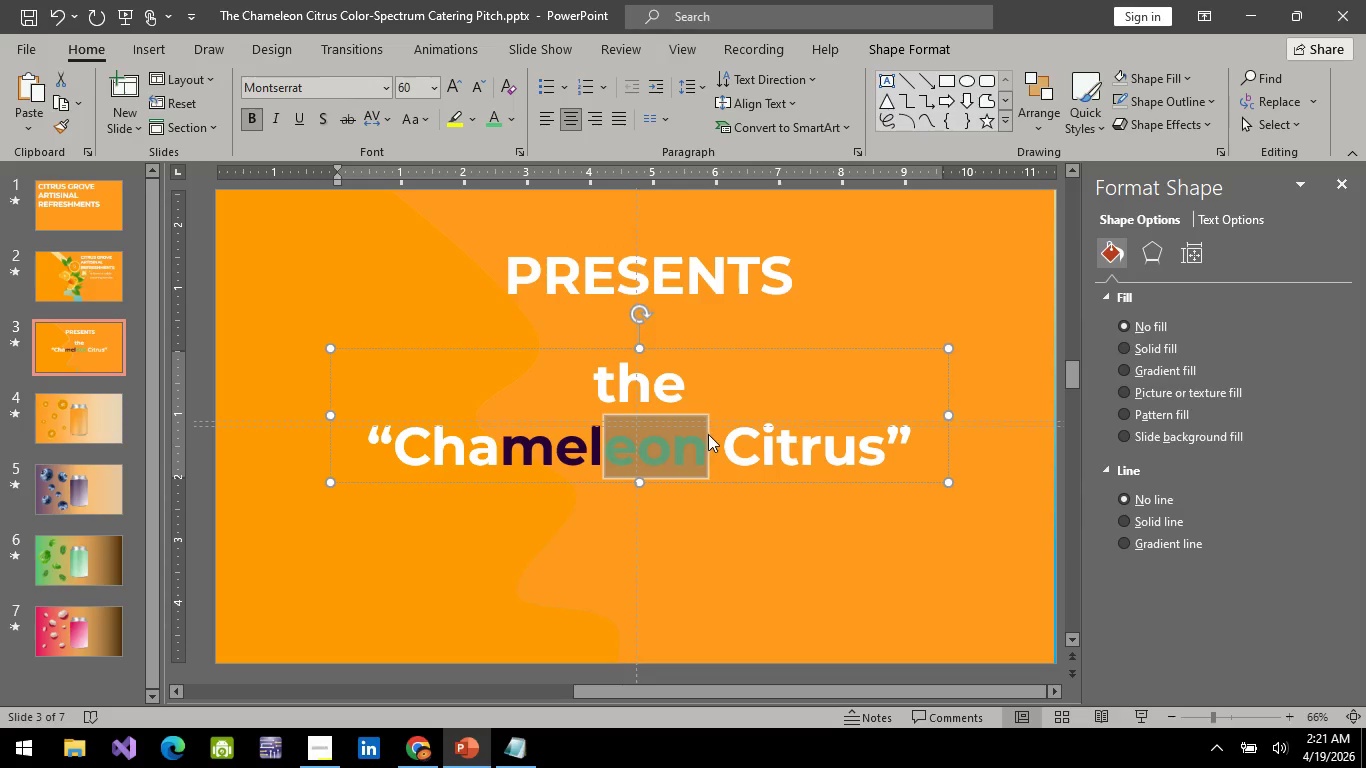 
left_click([712, 436])
 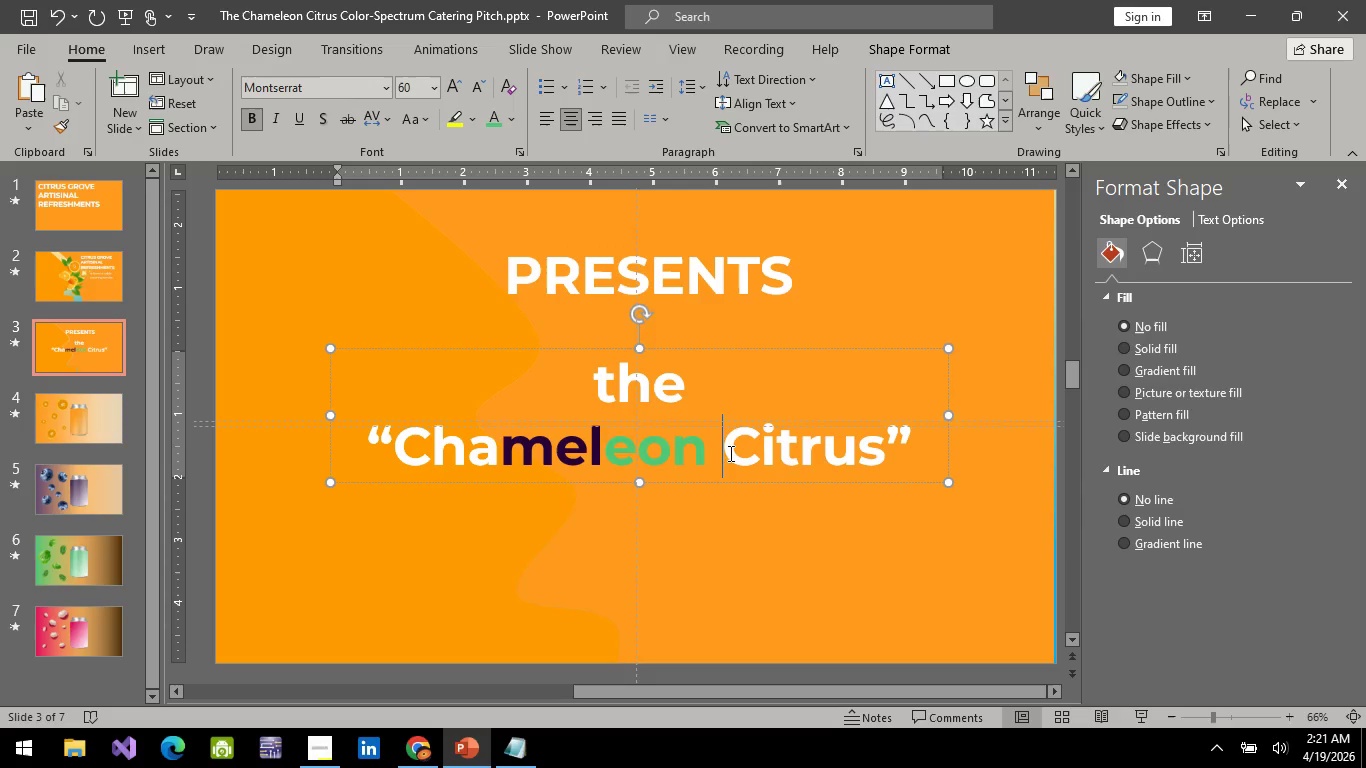 
left_click_drag(start_coordinate=[729, 453], to_coordinate=[885, 457])
 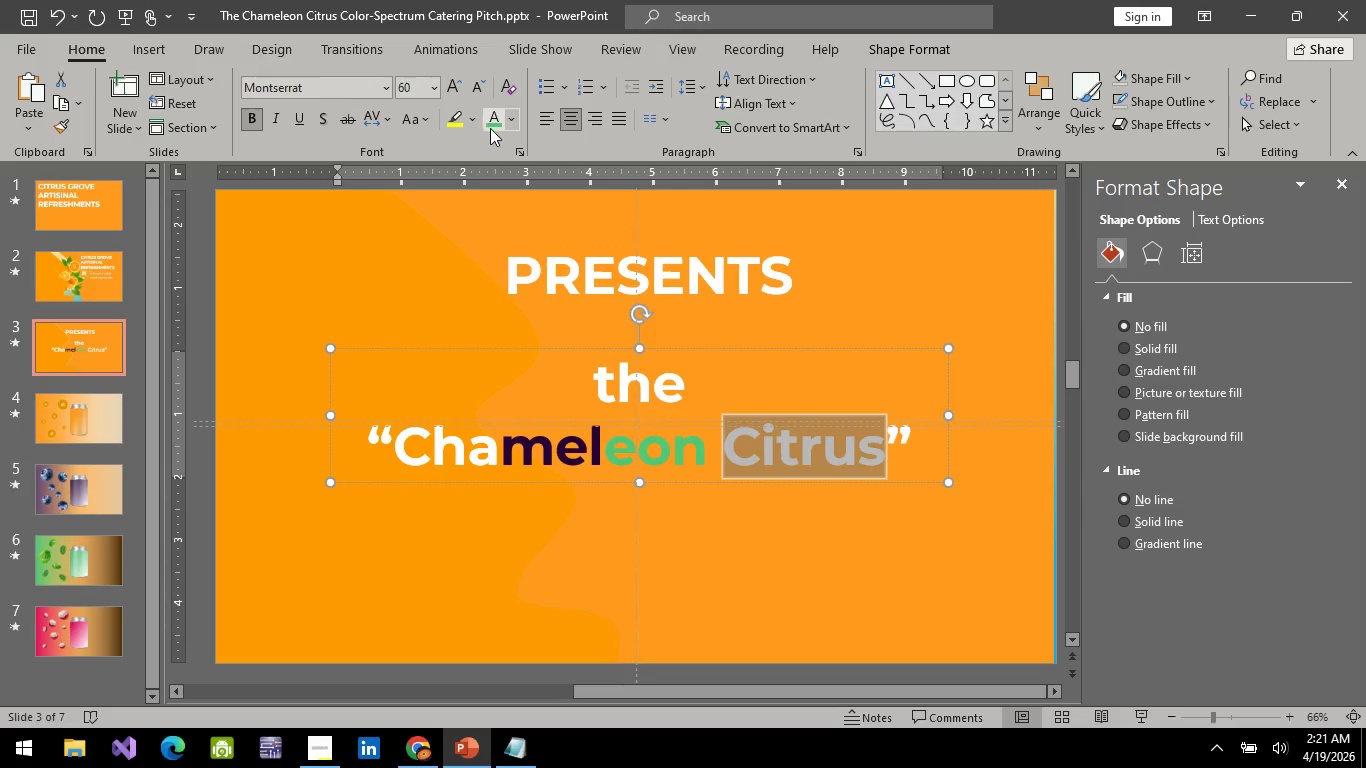 
left_click([490, 128])
 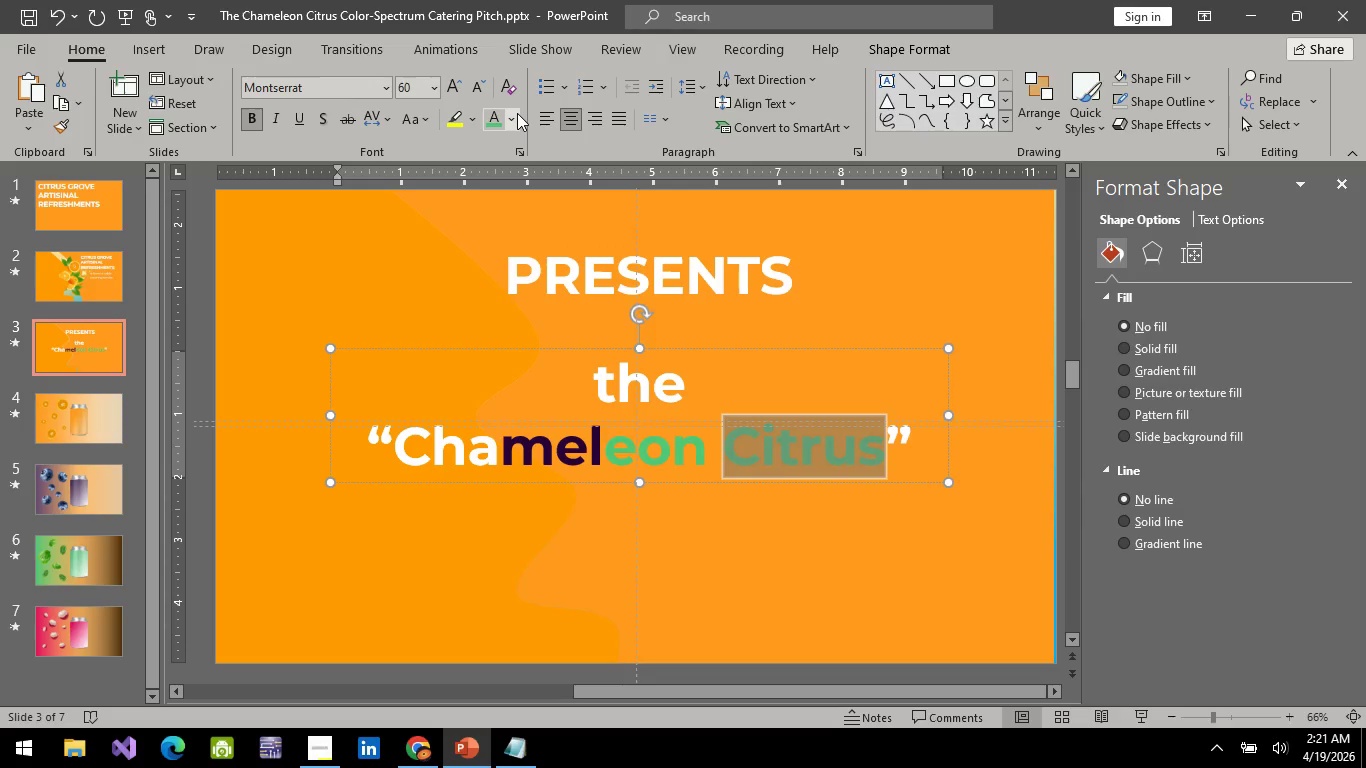 
left_click([517, 113])
 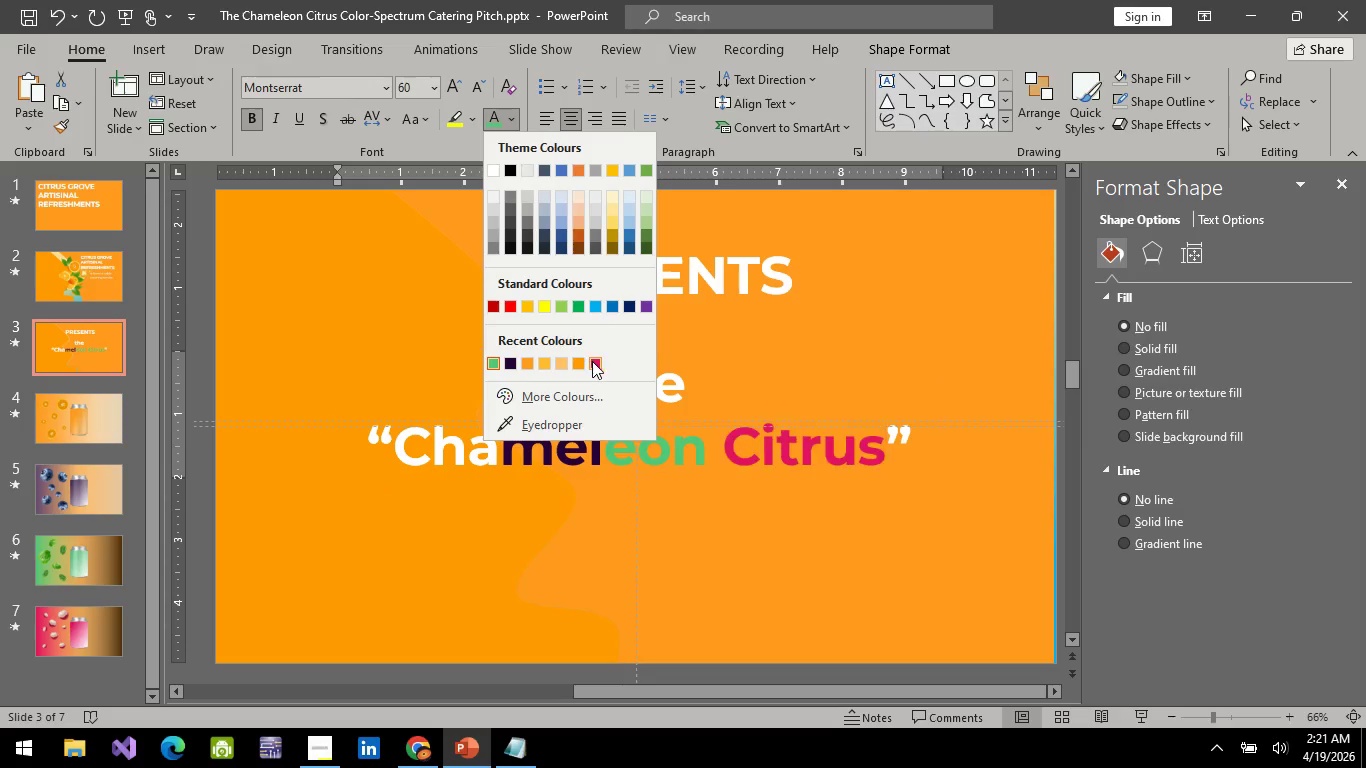 
left_click([593, 361])
 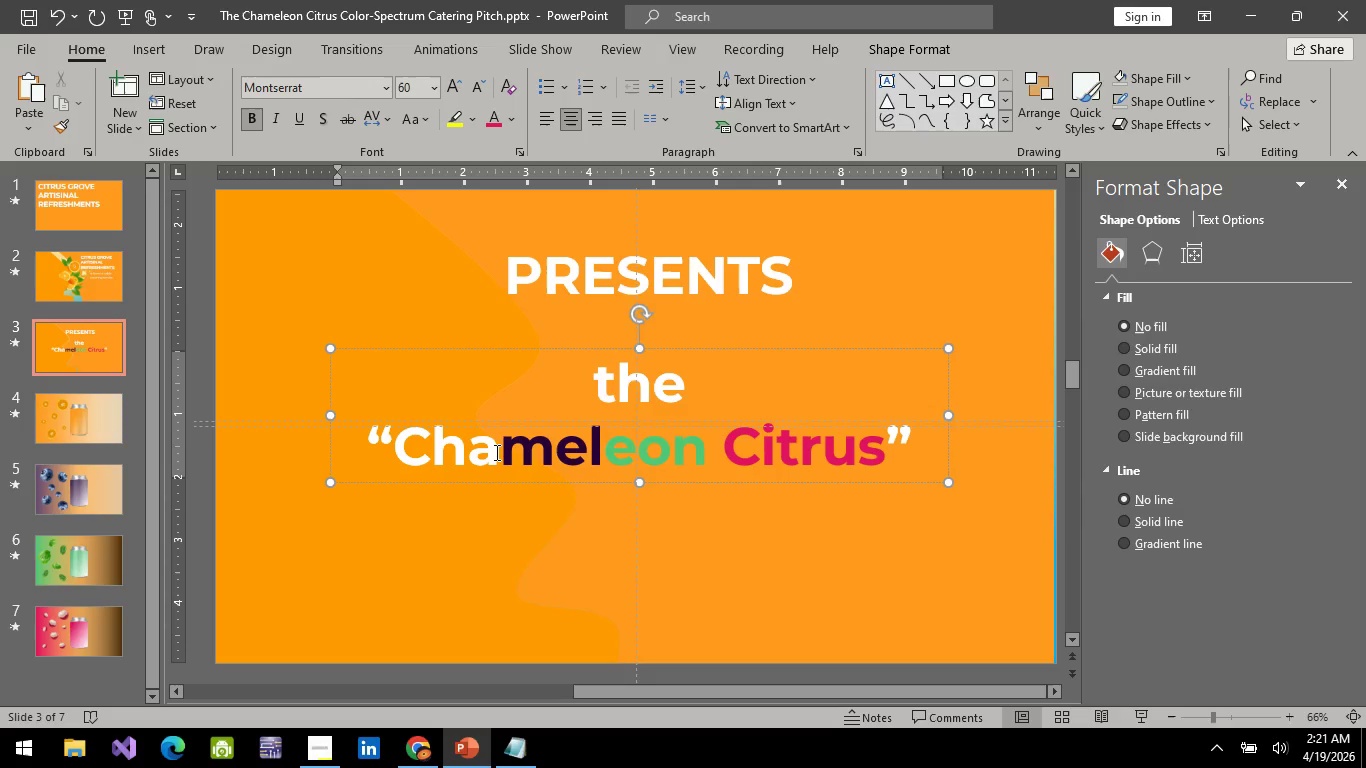 
left_click_drag(start_coordinate=[495, 452], to_coordinate=[391, 451])
 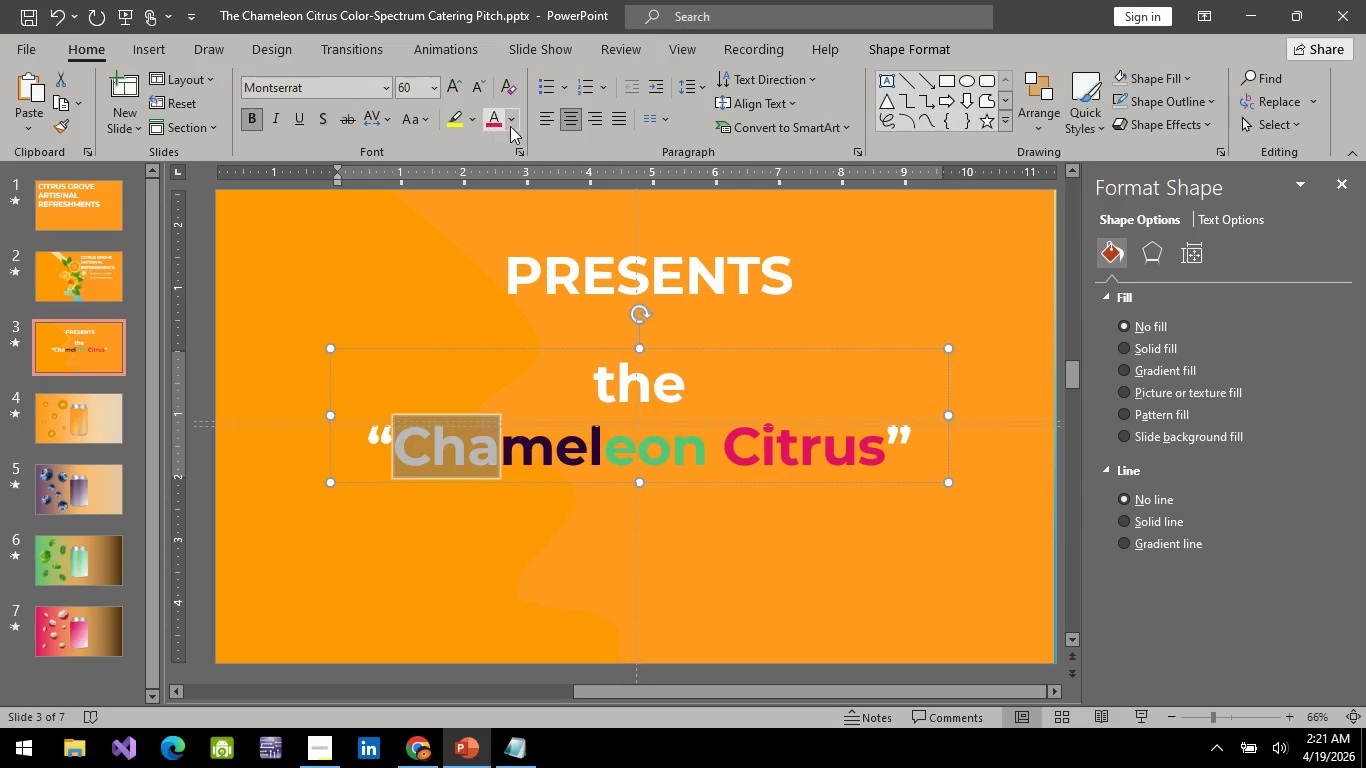 
left_click([517, 127])
 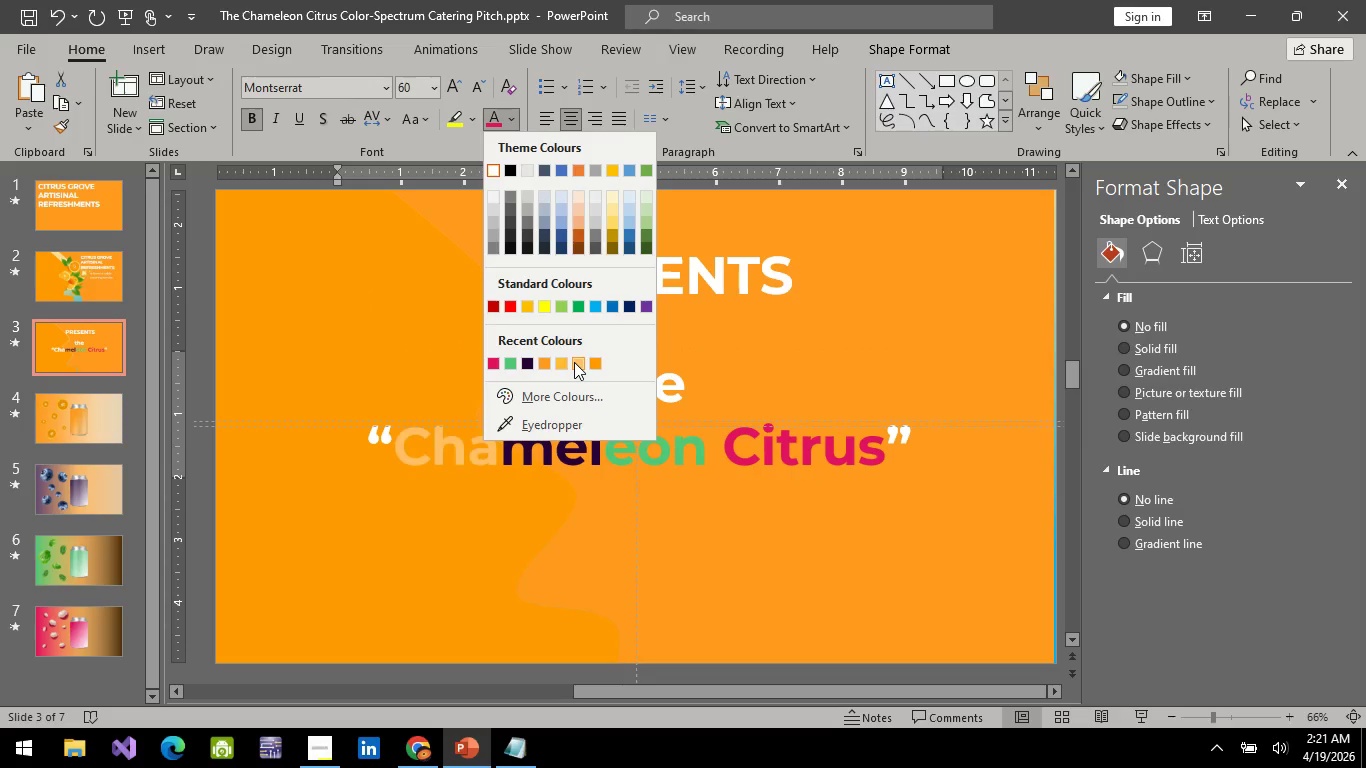 
left_click([574, 362])
 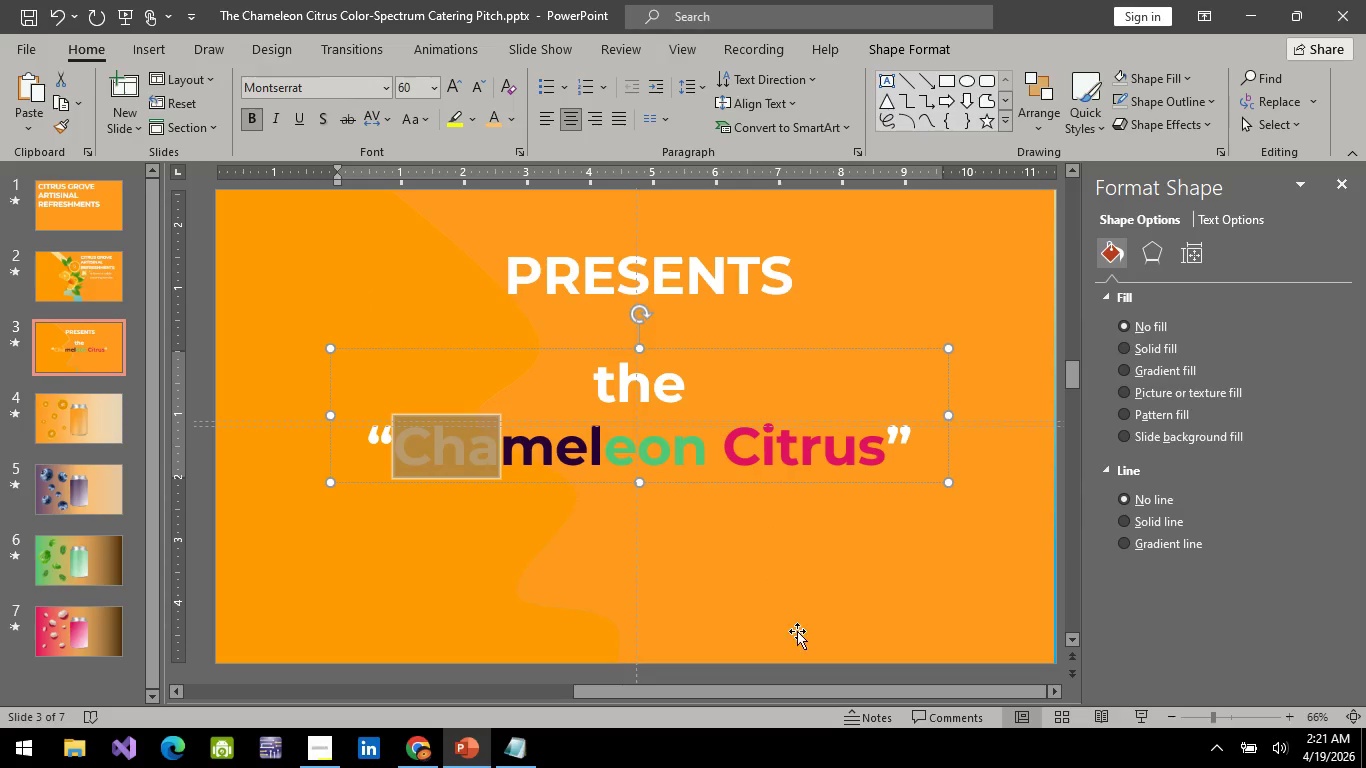 
left_click([799, 632])
 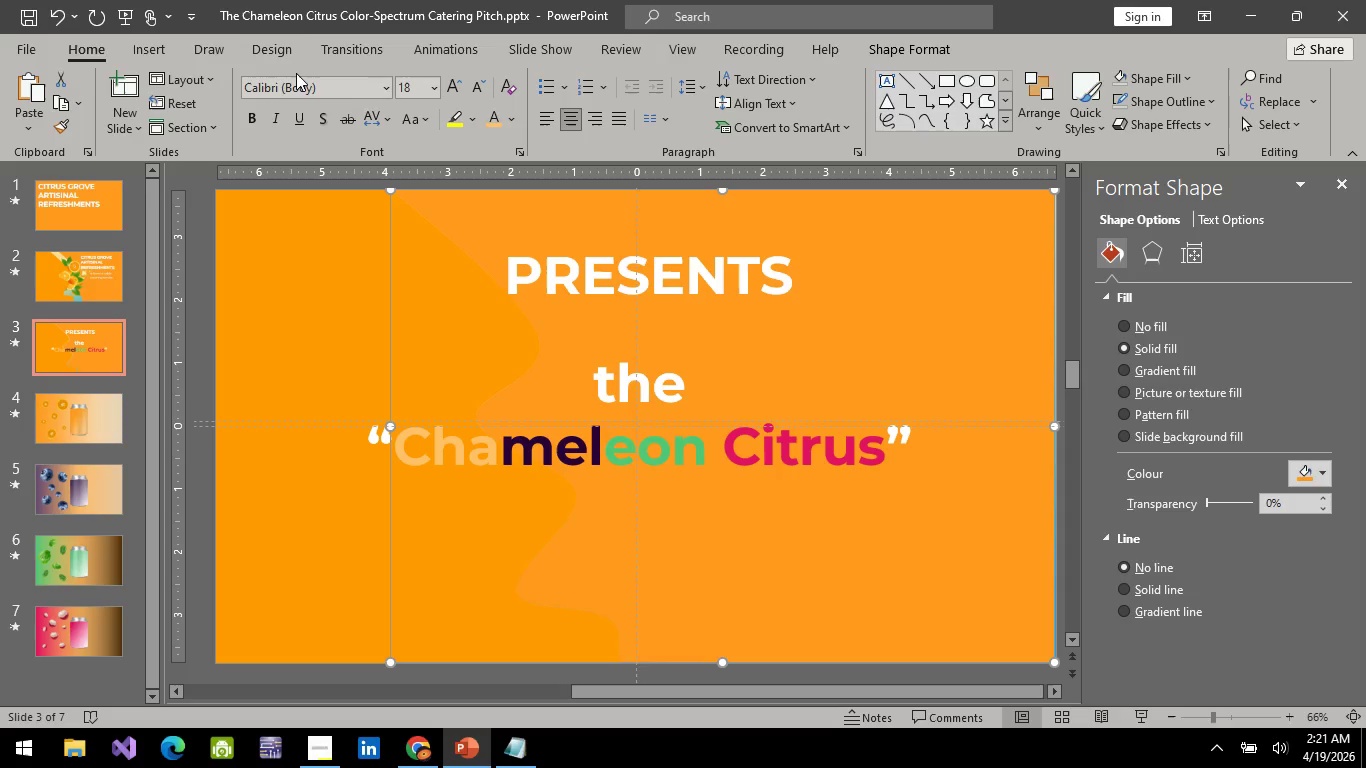 
left_click([122, 18])
 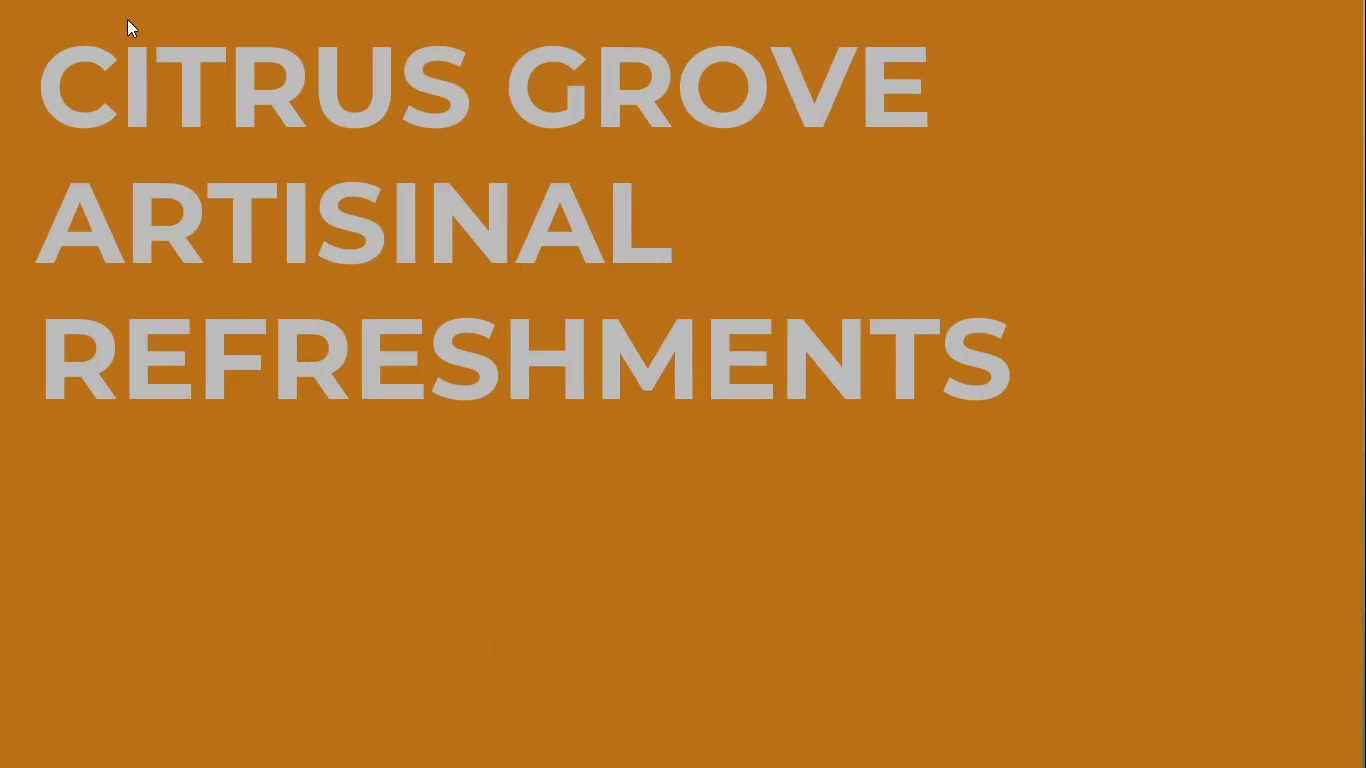 
key(Space)
 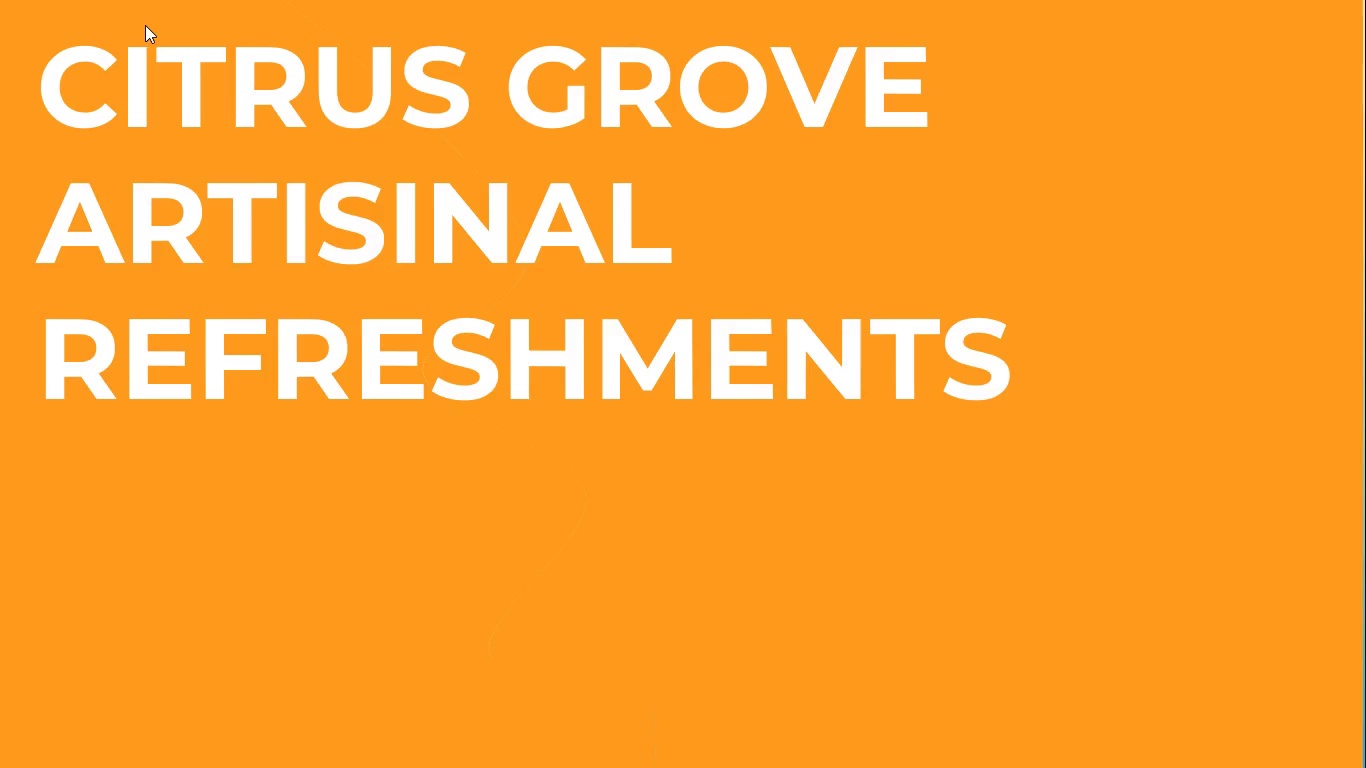 
key(Space)
 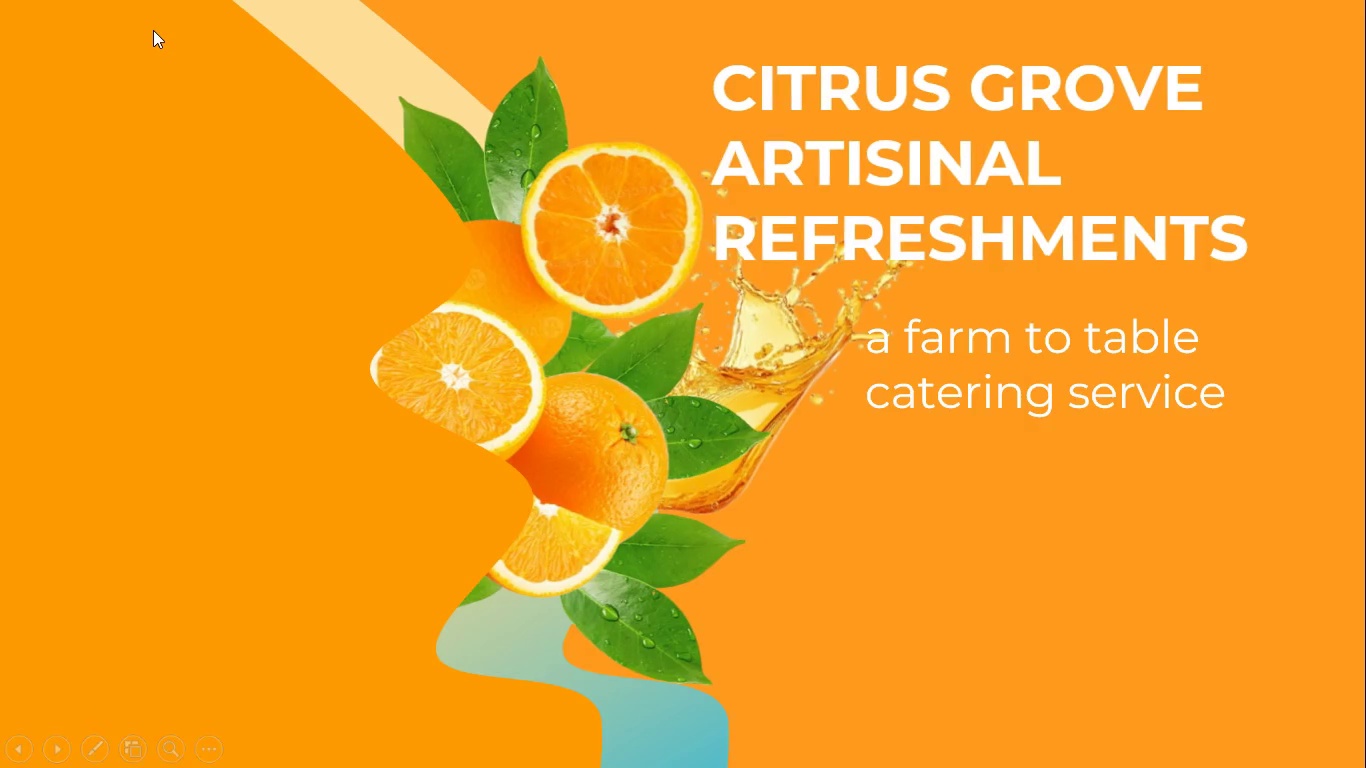 
key(Space)
 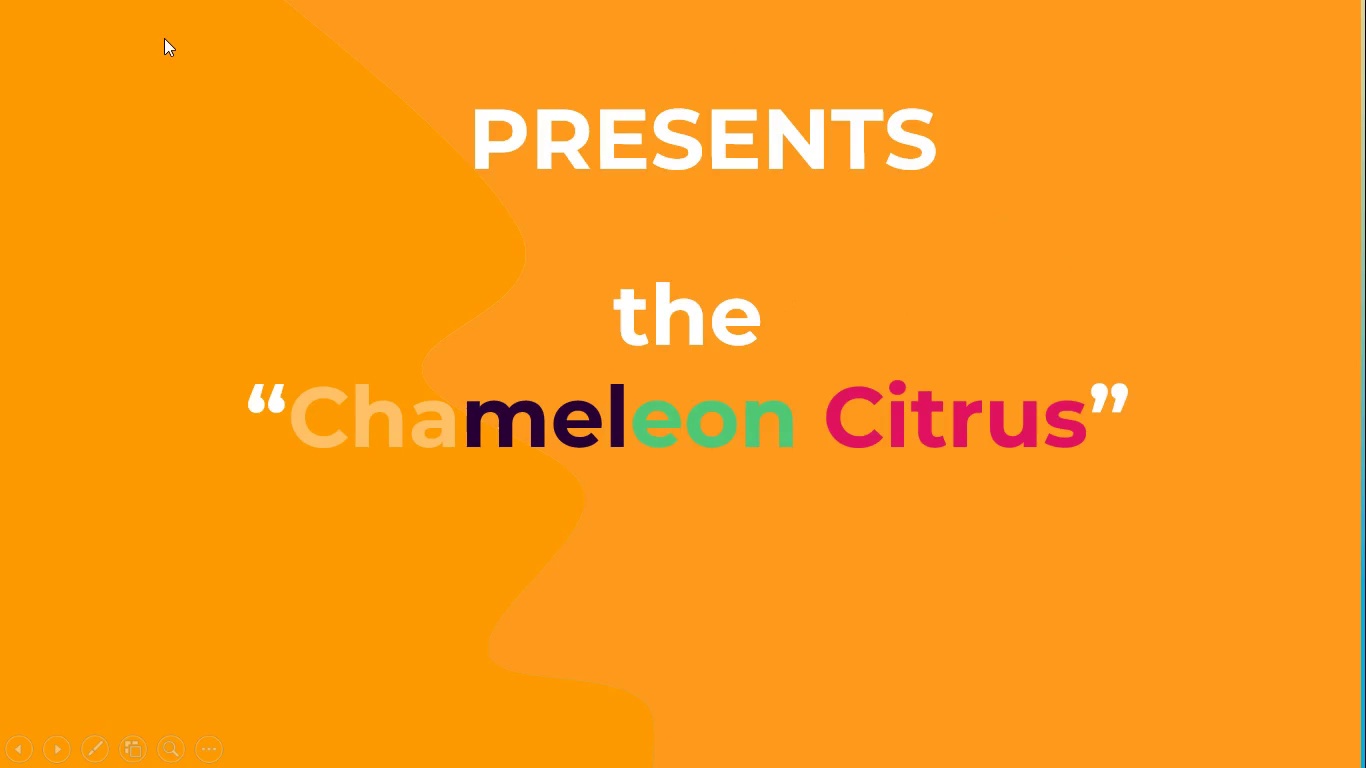 
key(Escape)
 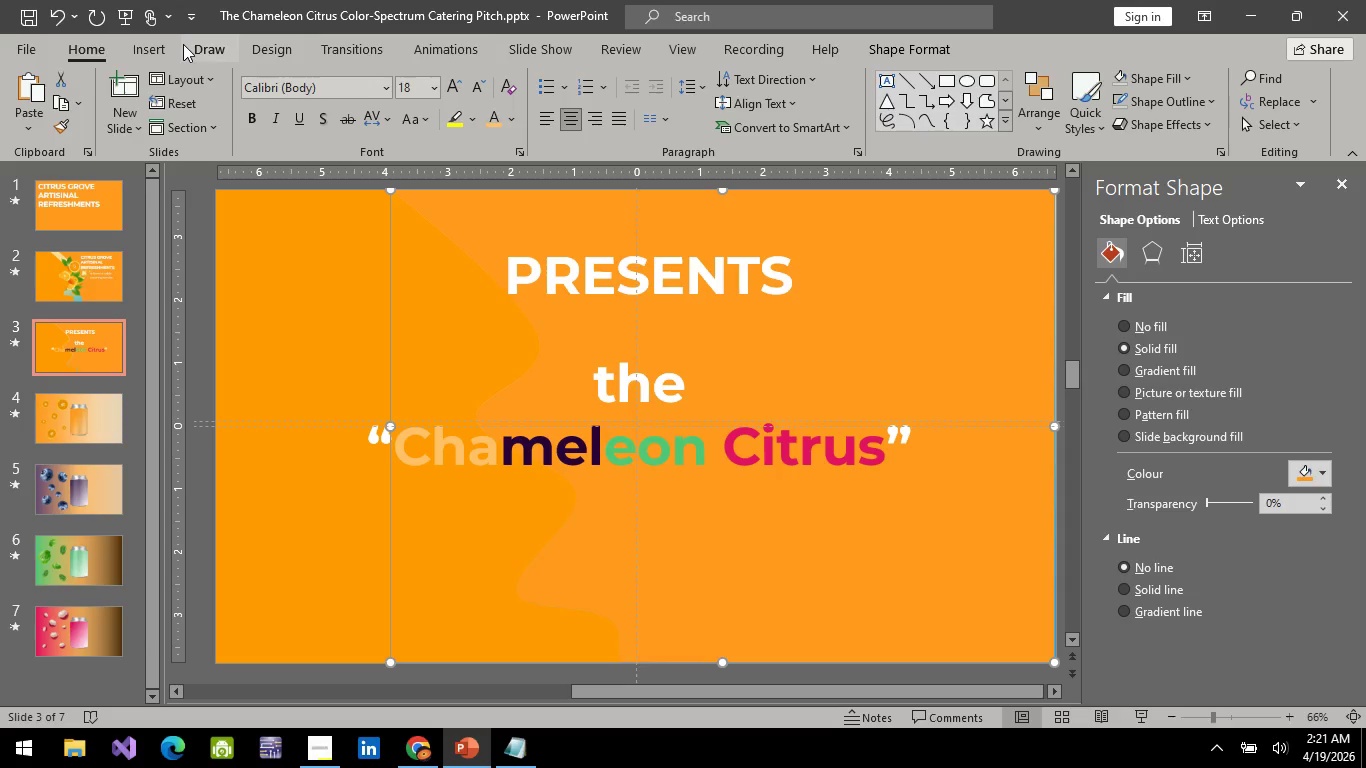 
wait(5.55)
 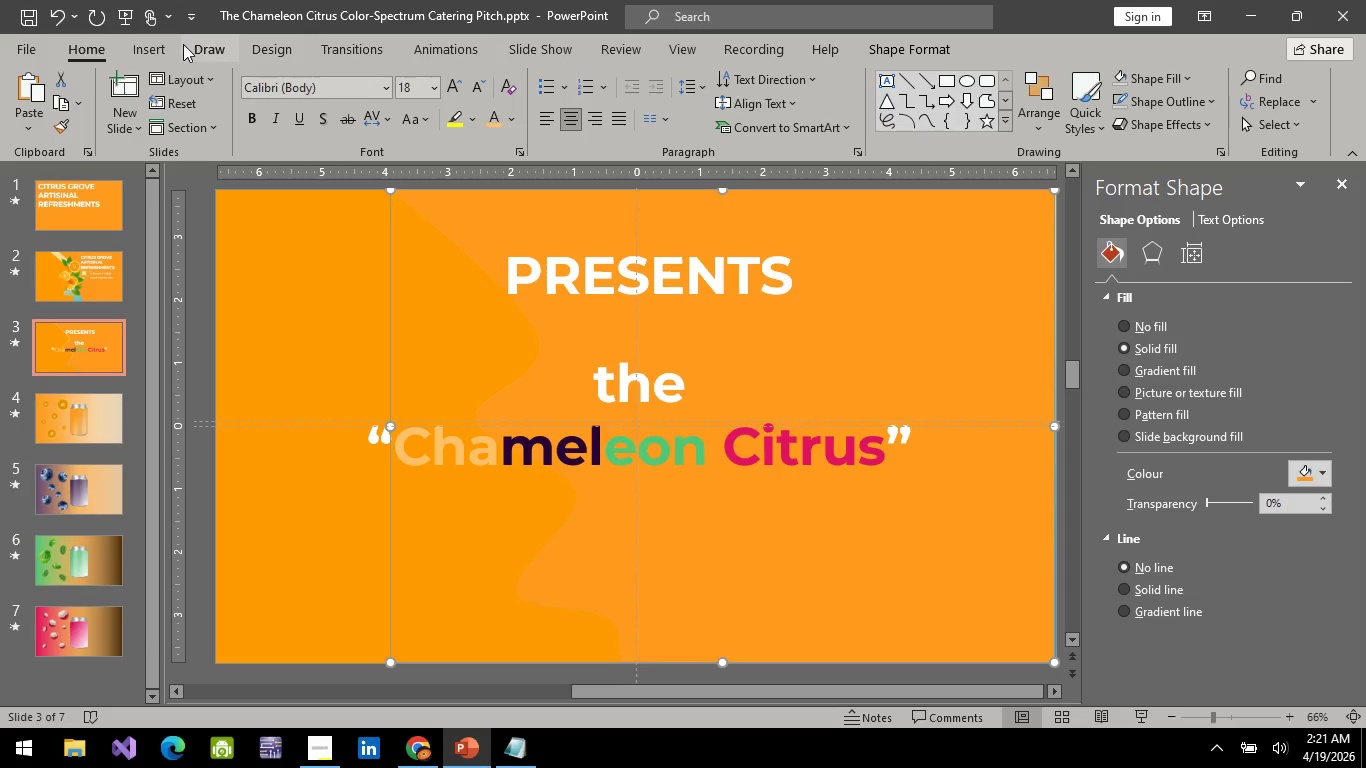 
key(Shift+ShiftLeft)
 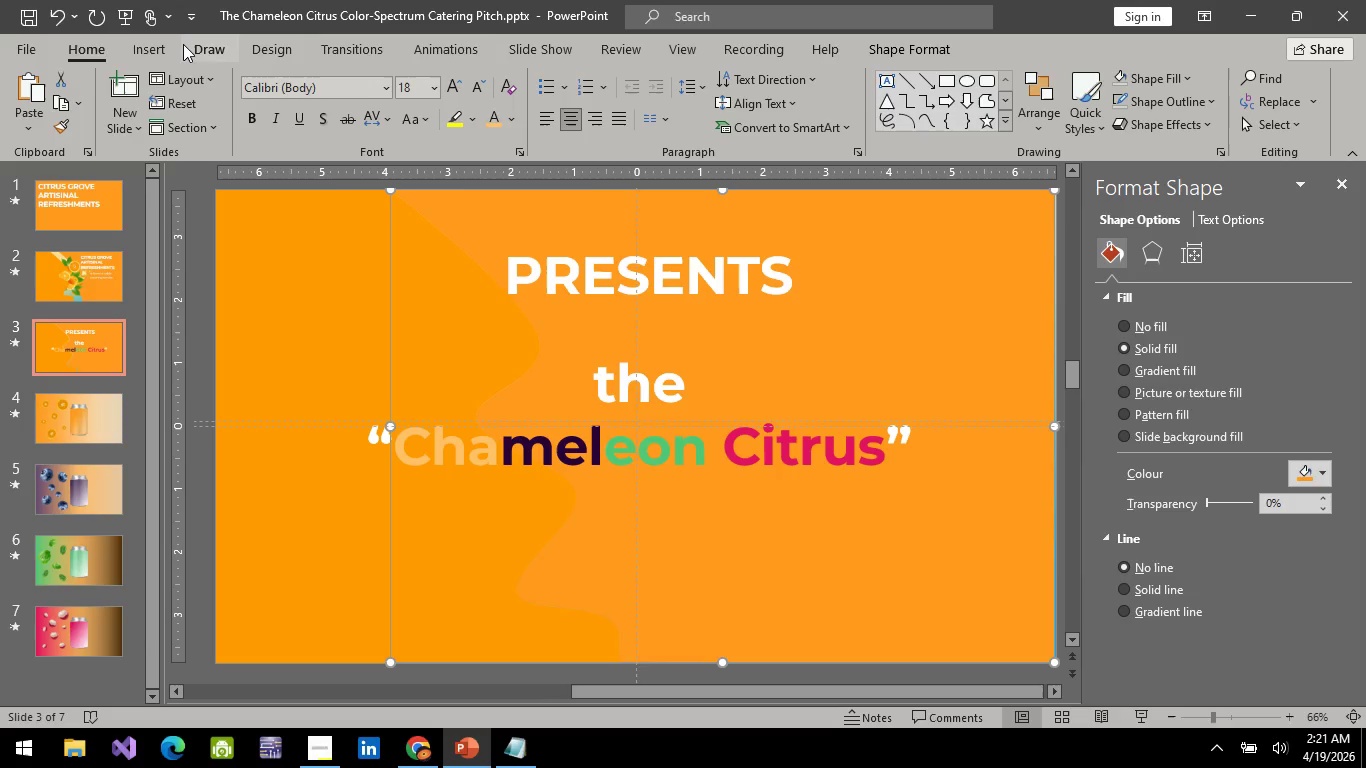 
key(Control+Z)
 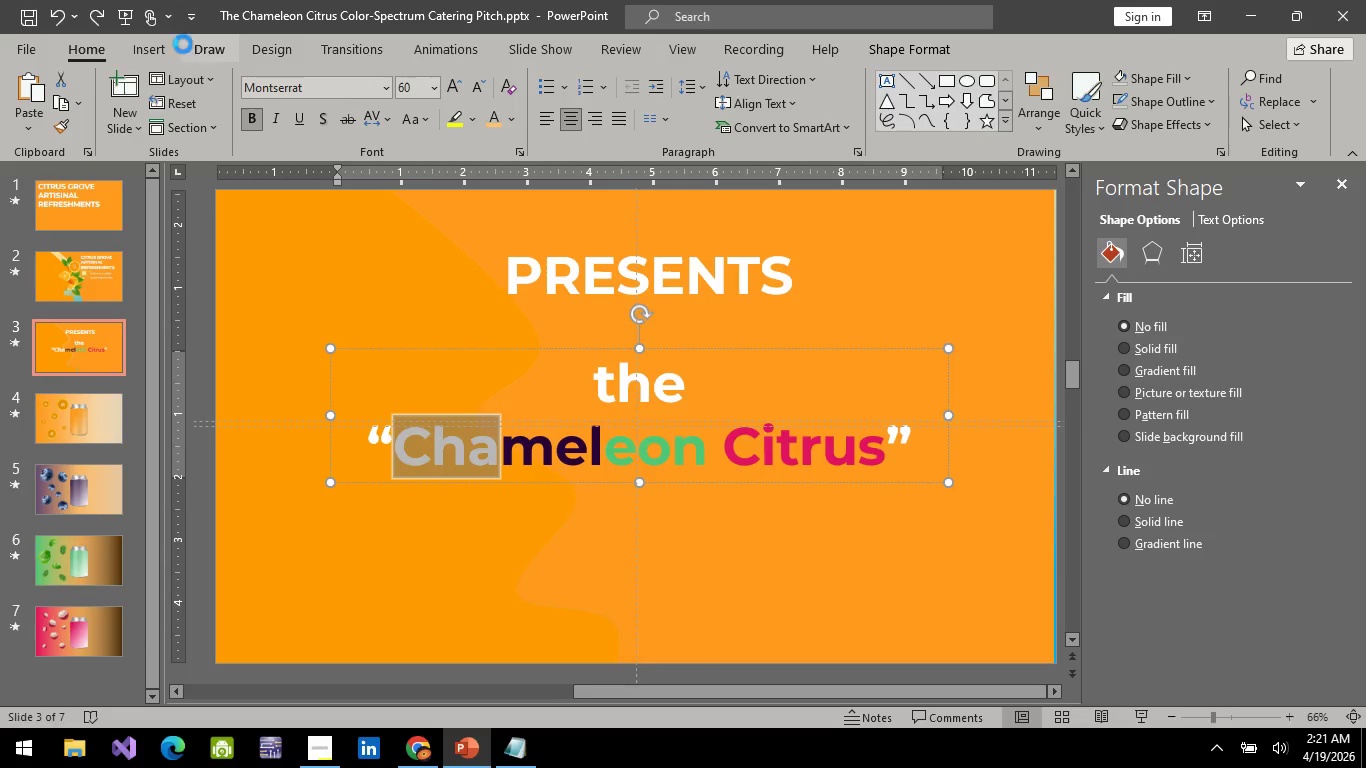 
key(Control+Z)
 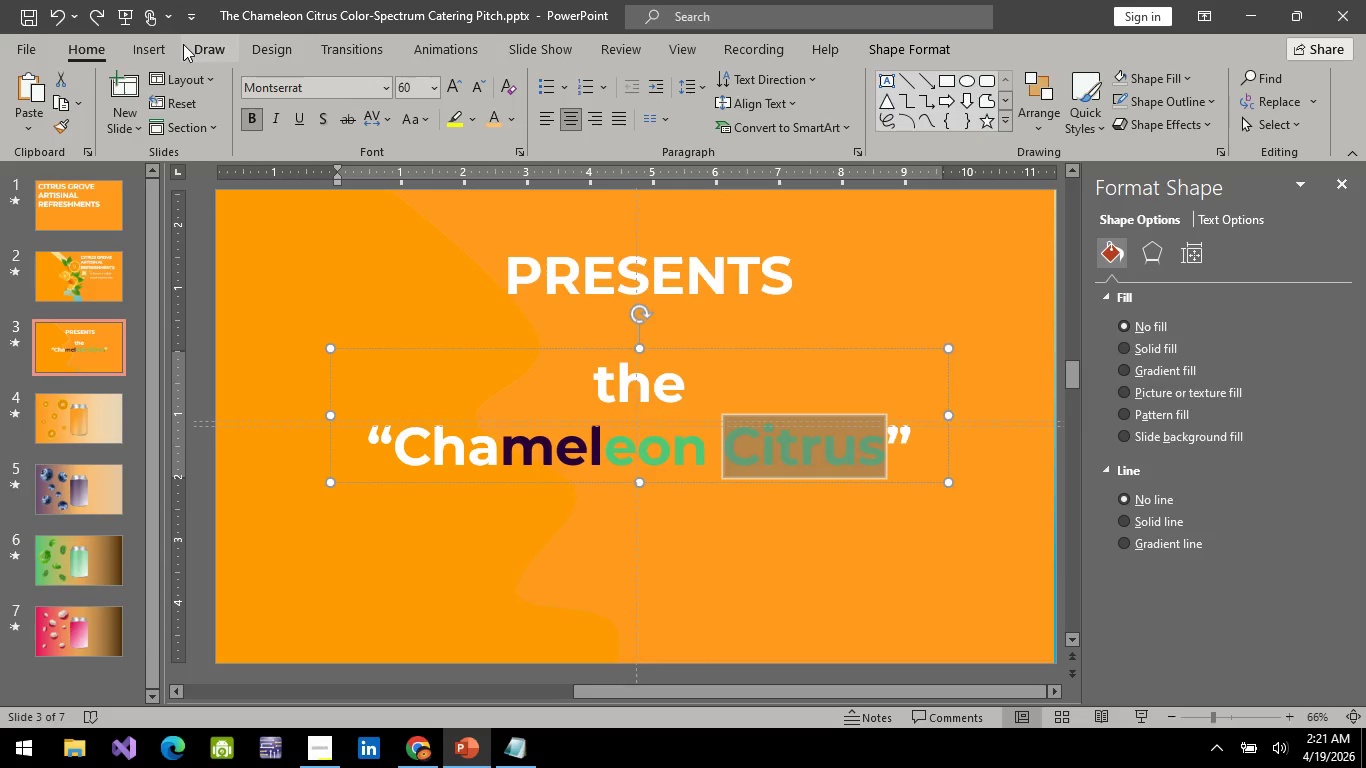 
key(Control+Z)
 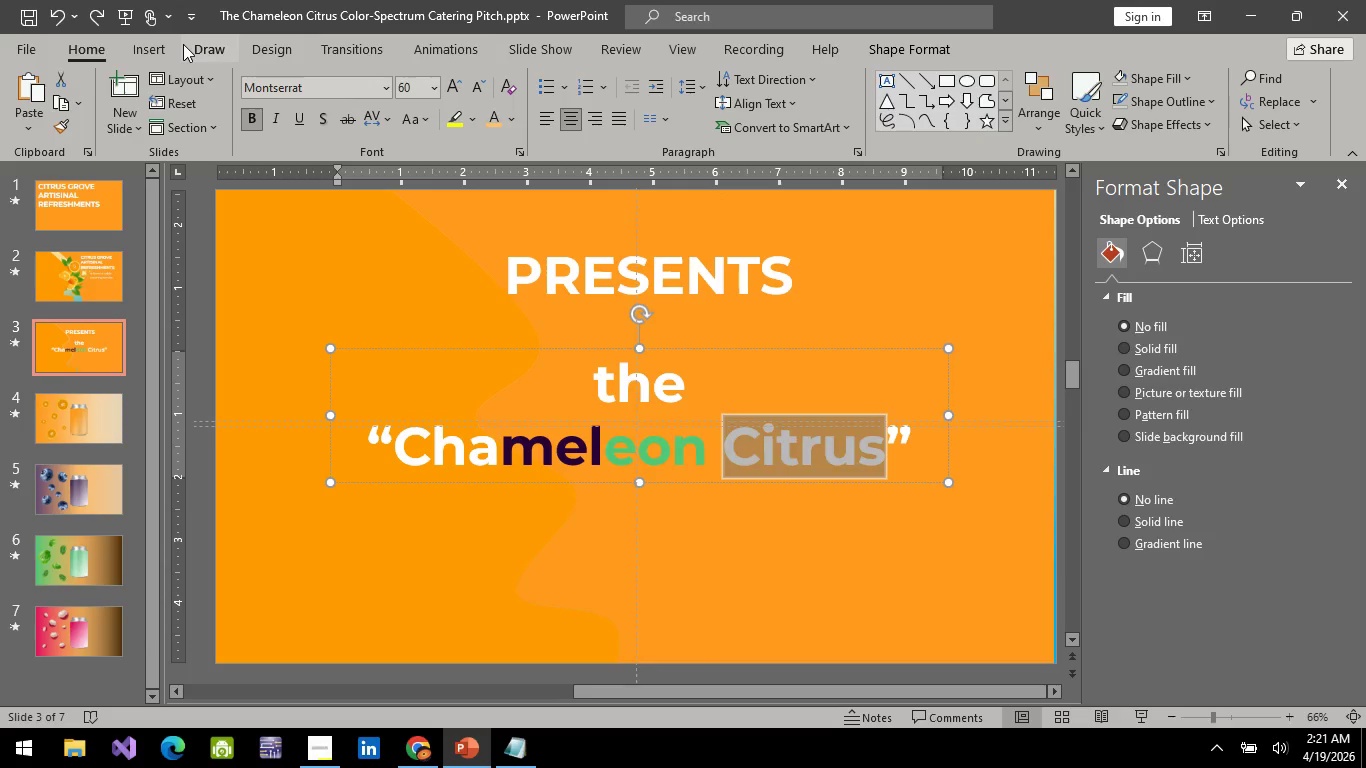 
key(Control+Z)
 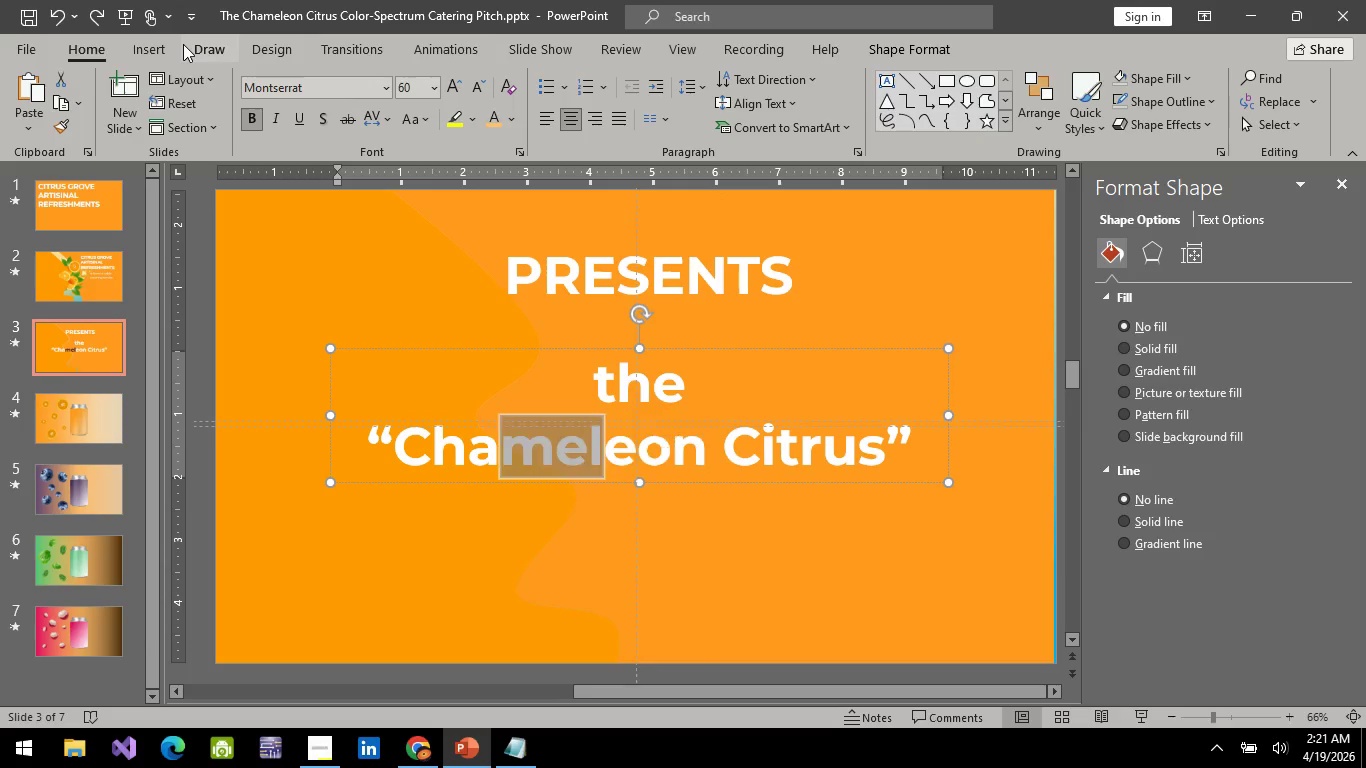 
key(Control+Z)
 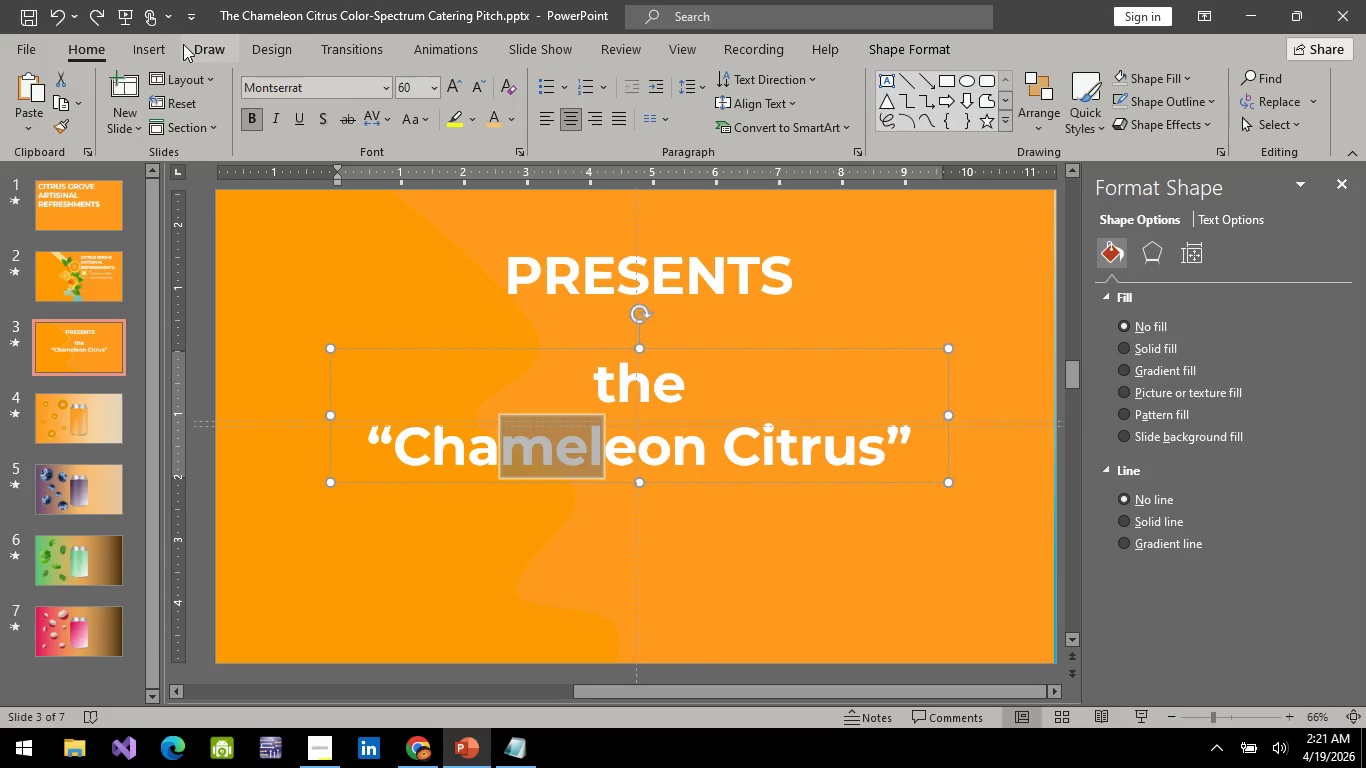 
key(Control+Z)
 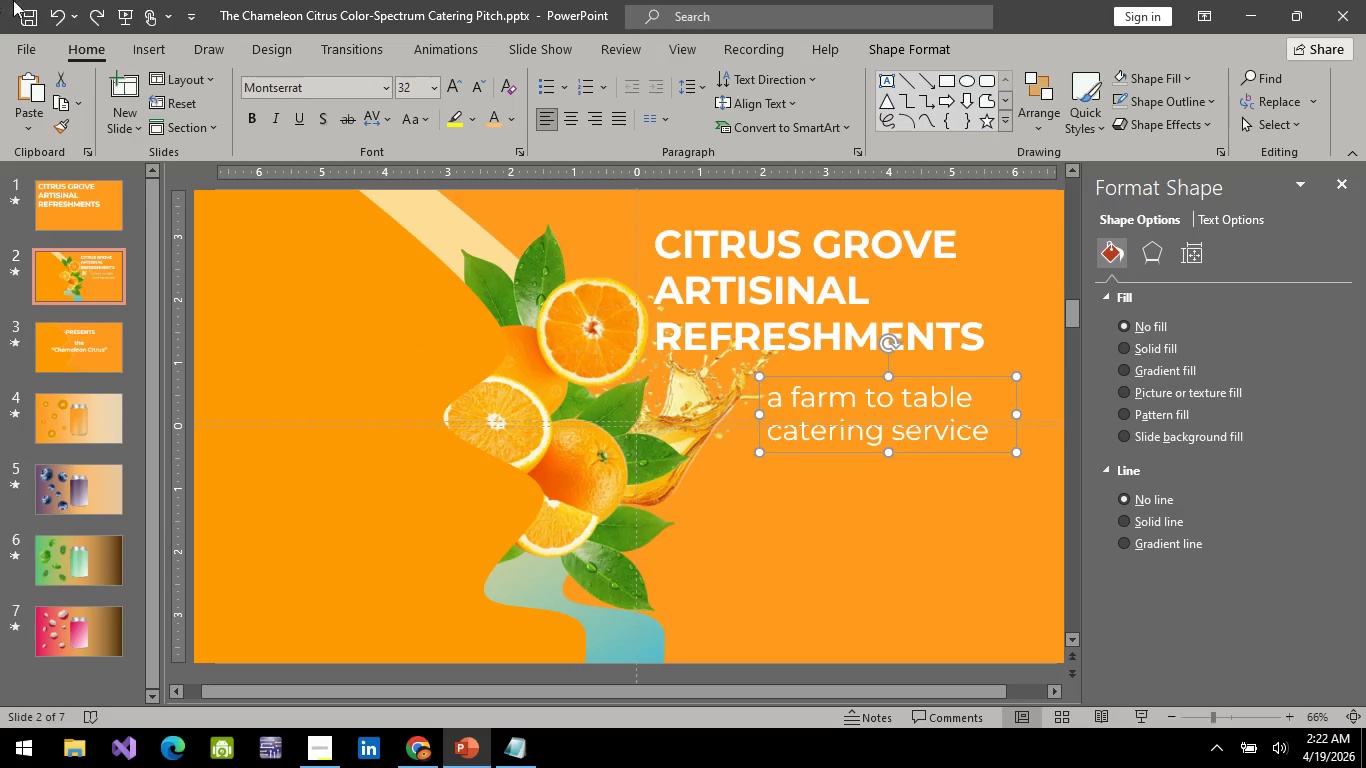 
left_click([92, 18])
 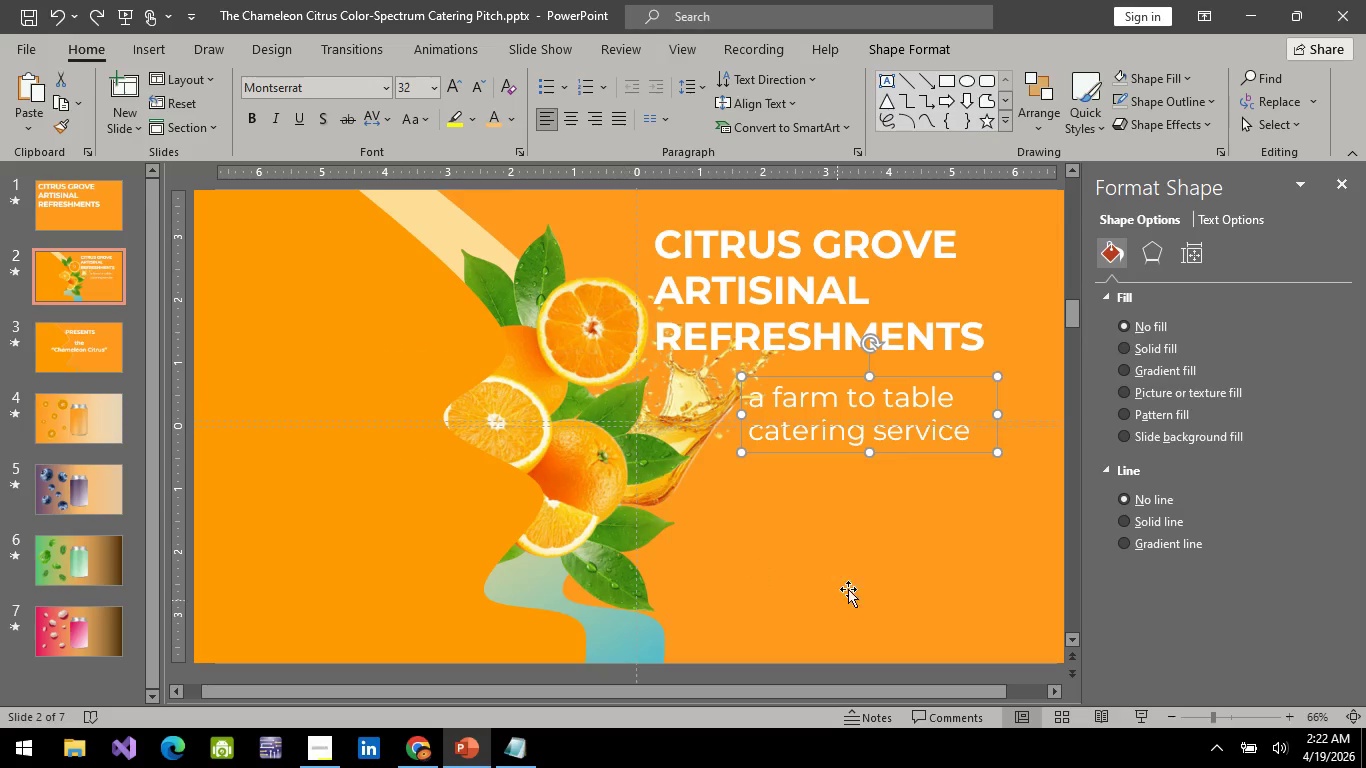 
left_click([881, 563])
 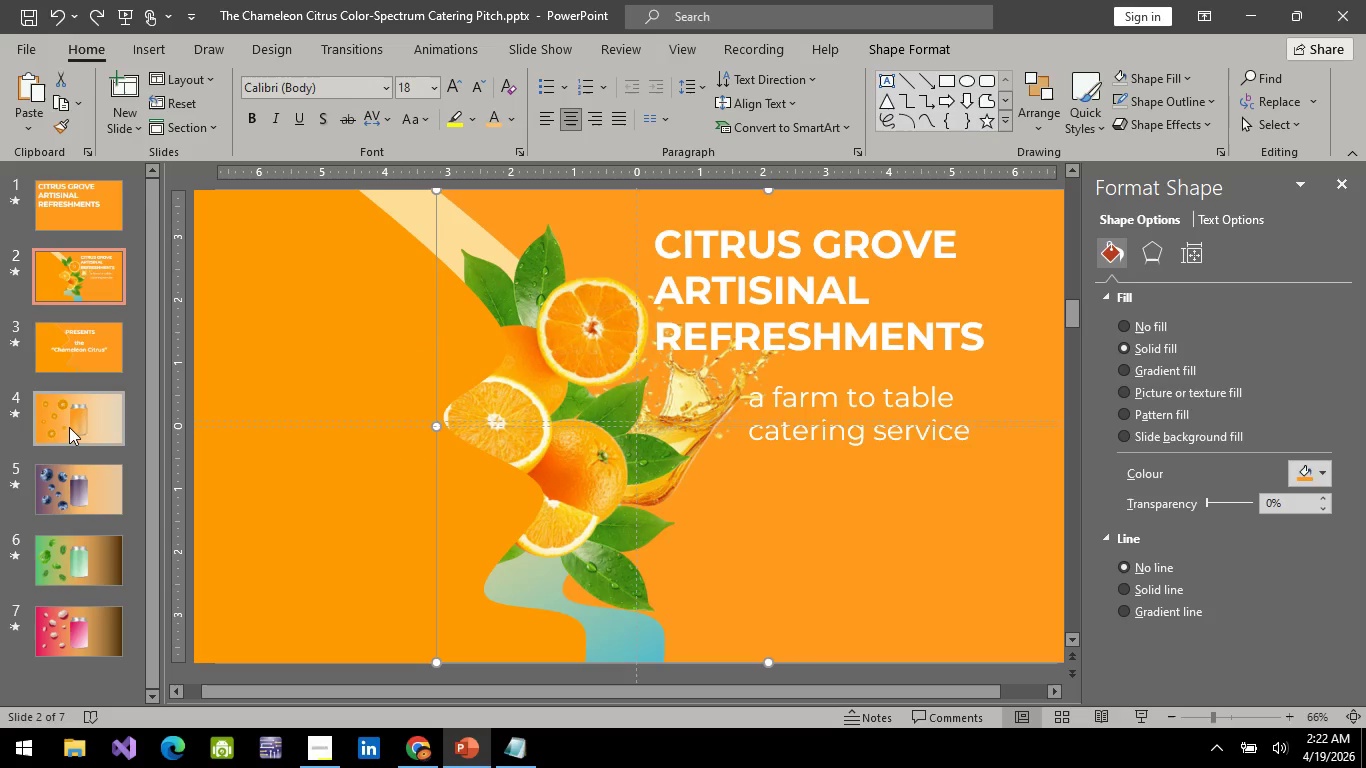 
left_click([70, 426])
 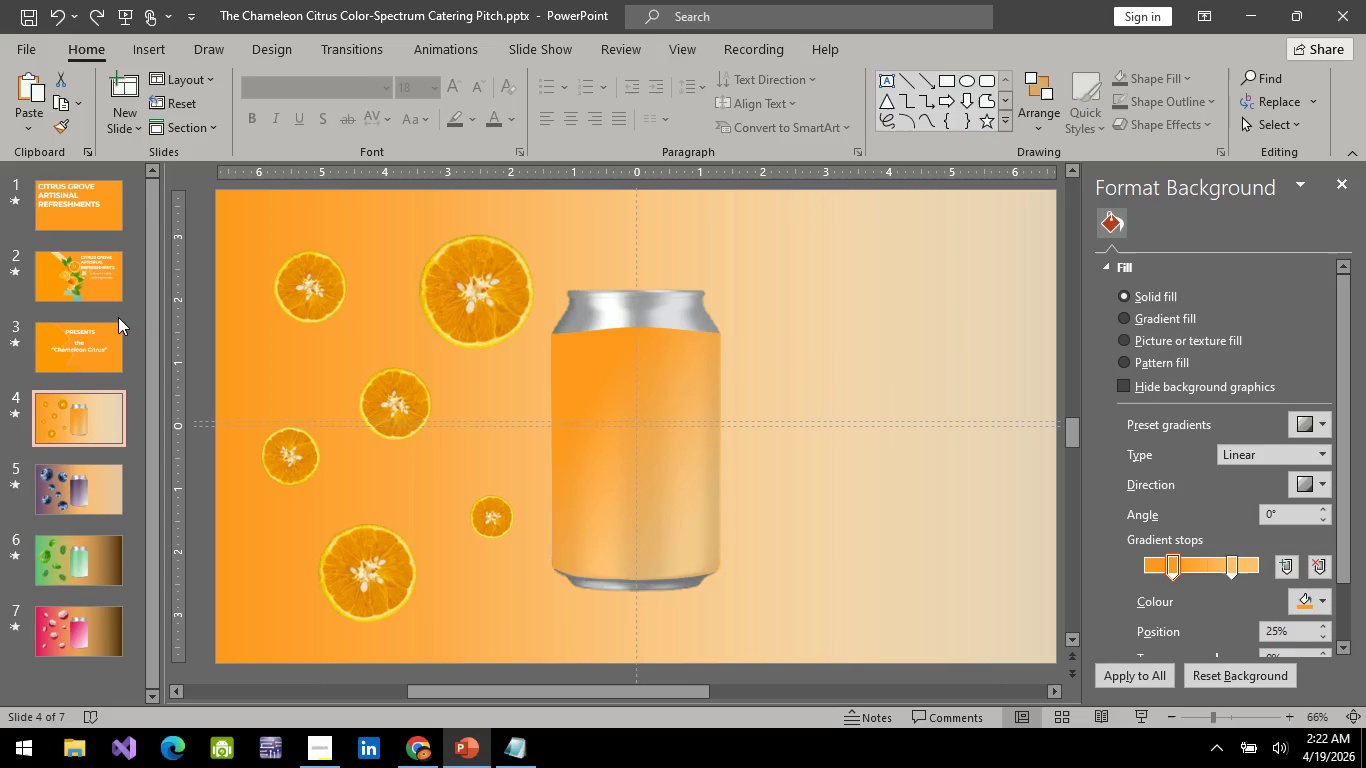 
left_click([119, 336])
 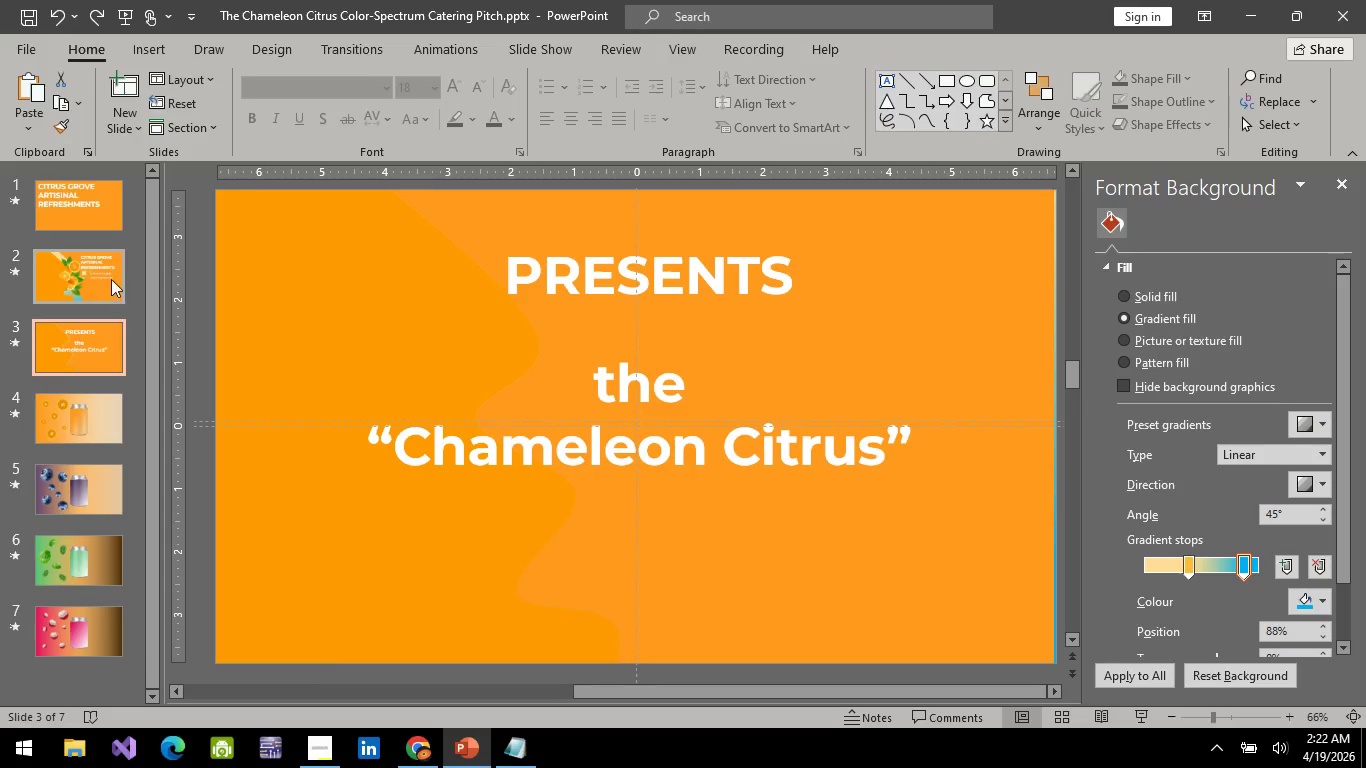 
left_click([111, 279])
 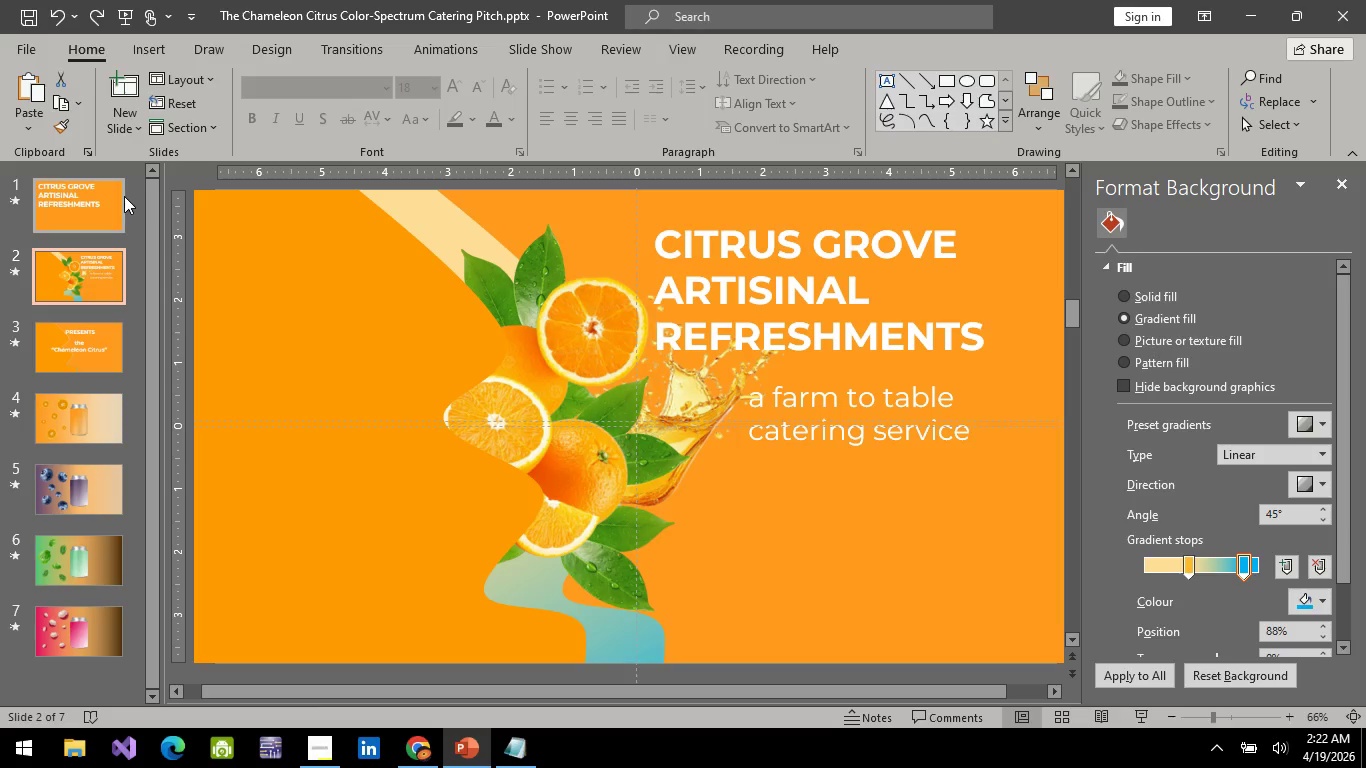 
left_click([124, 196])
 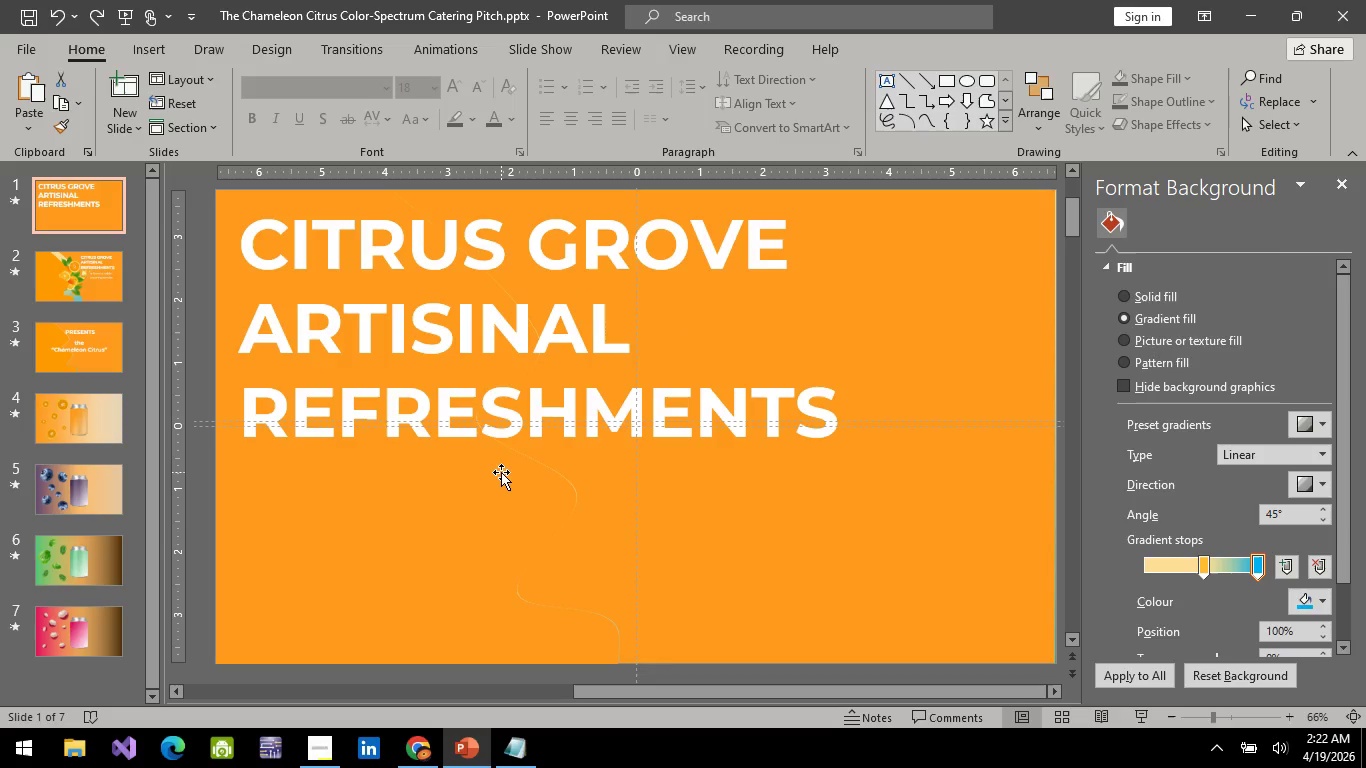 
mouse_move([13, 730])
 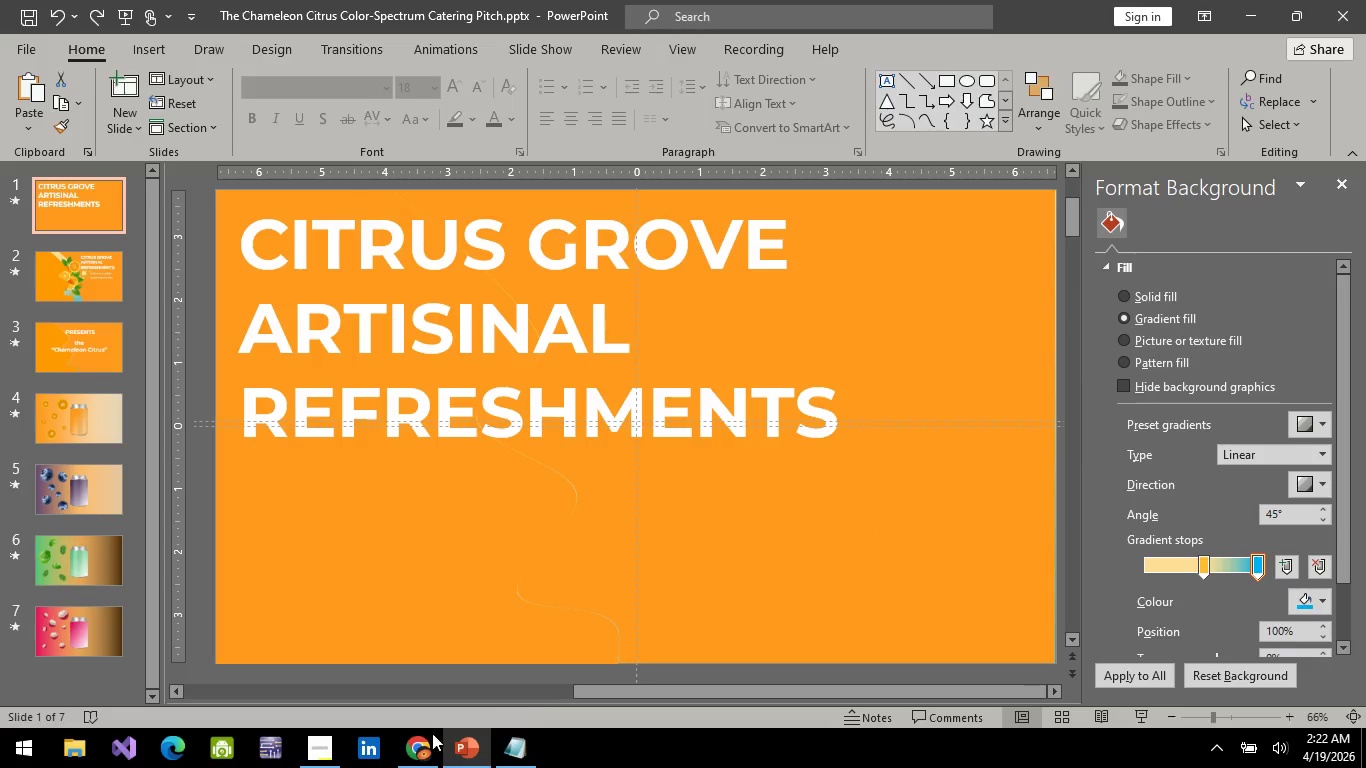 
left_click([427, 734])
 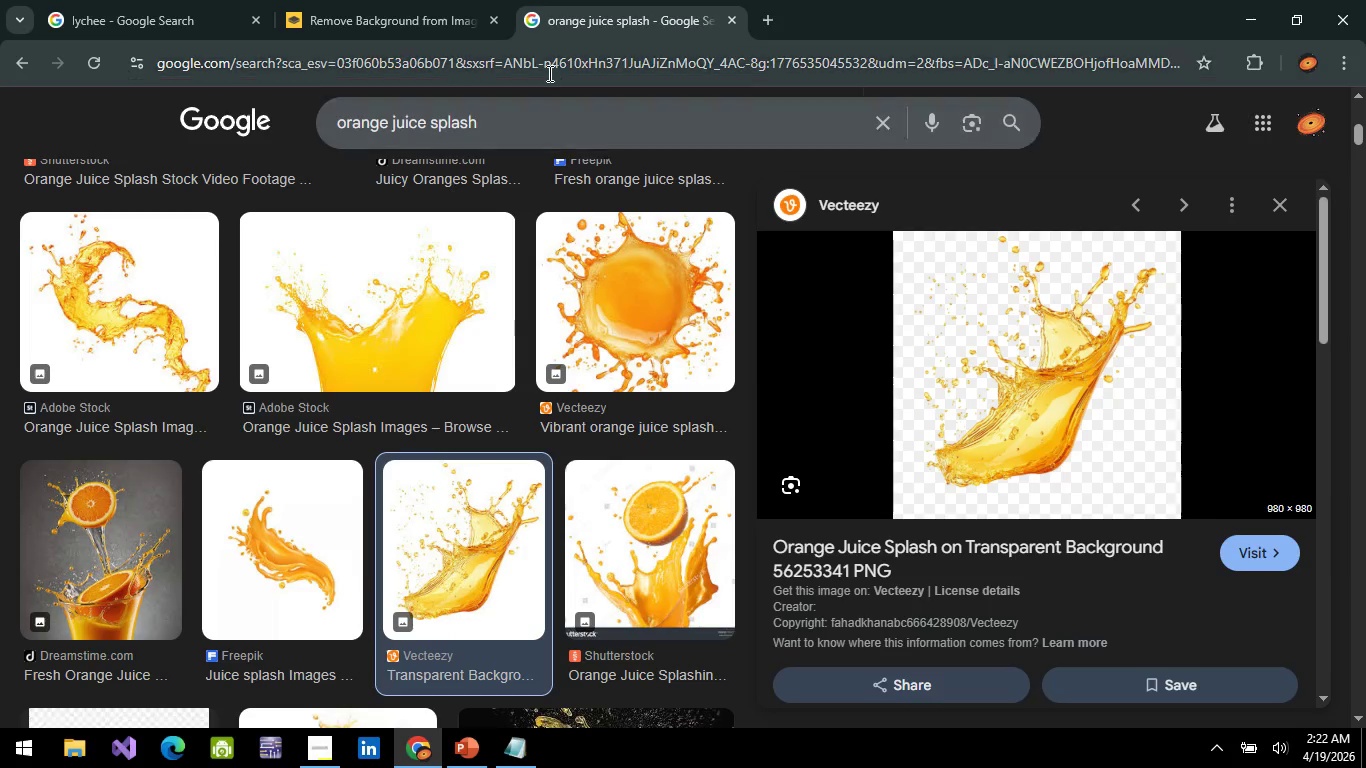 
scroll: coordinate [533, 355], scroll_direction: down, amount: 9.0
 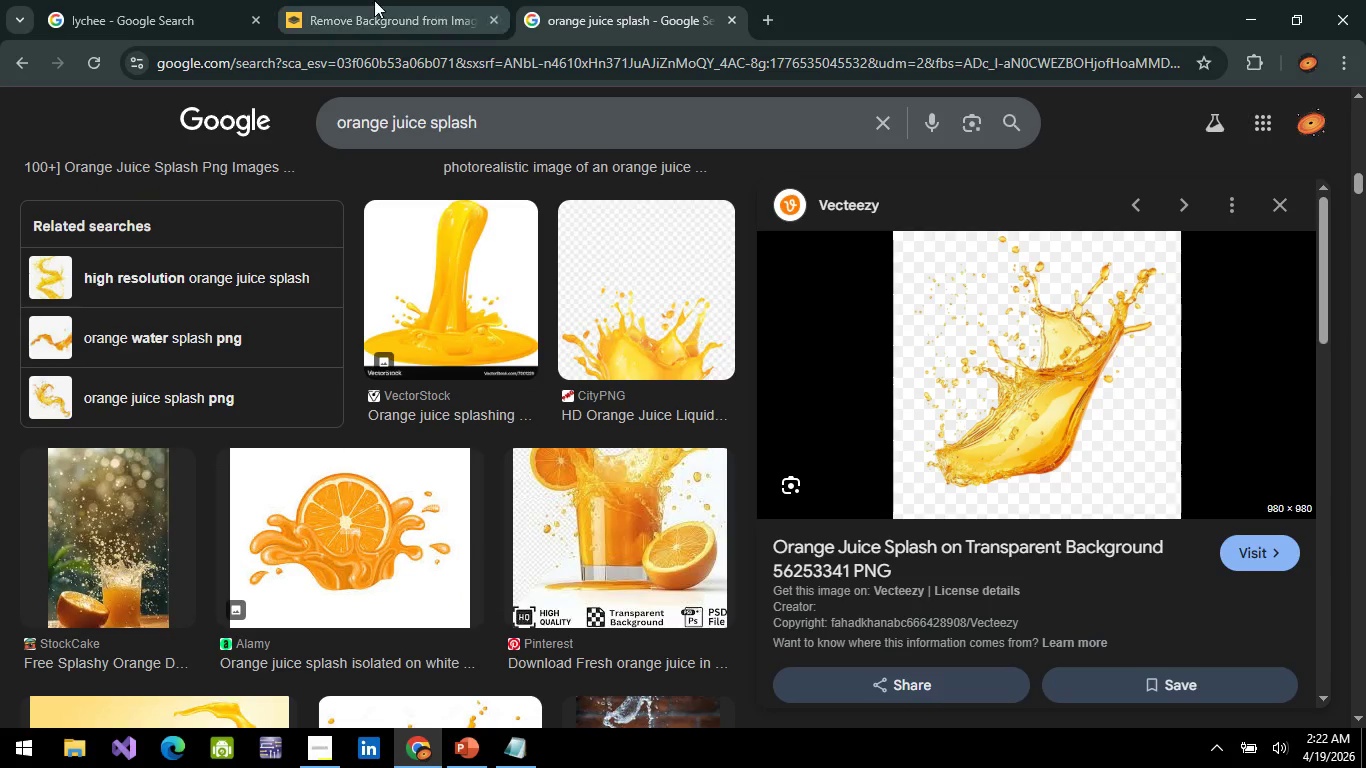 
left_click([374, 0])
 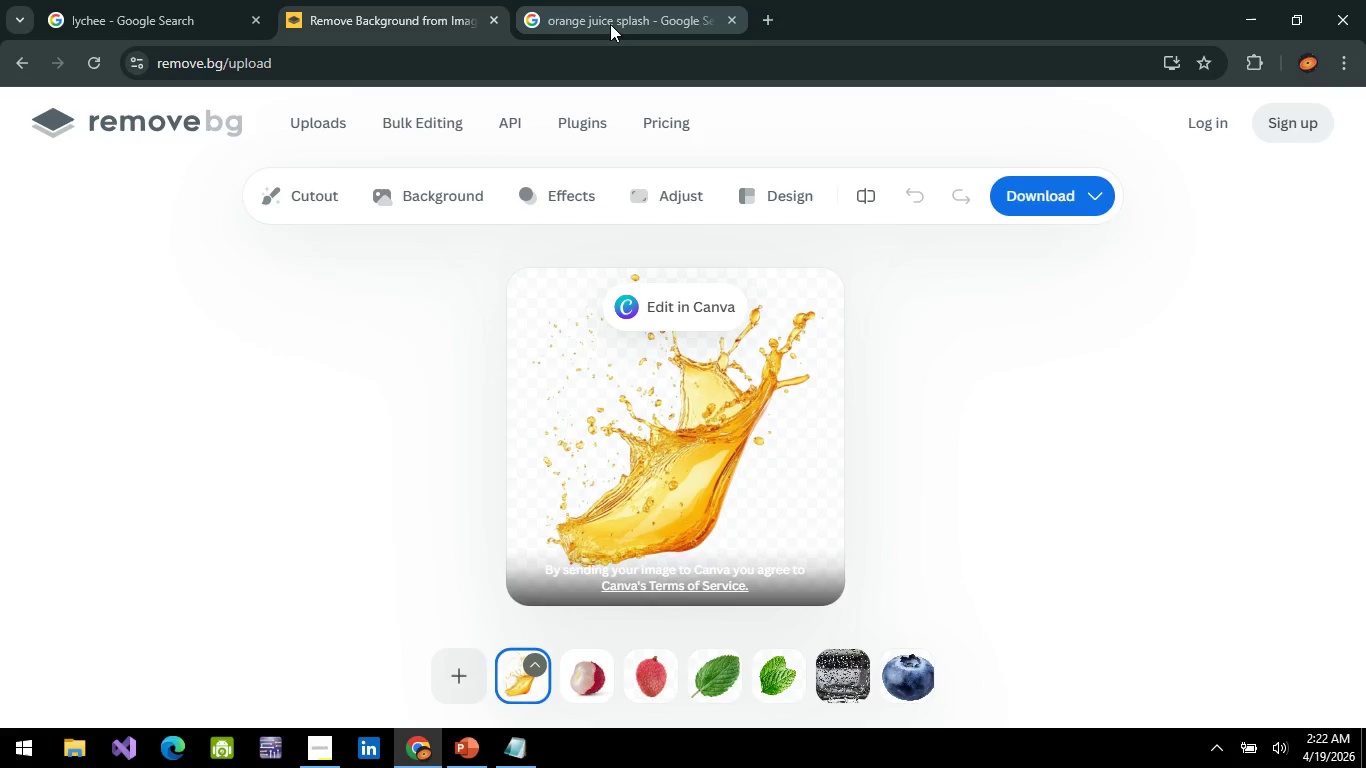 
left_click([610, 24])
 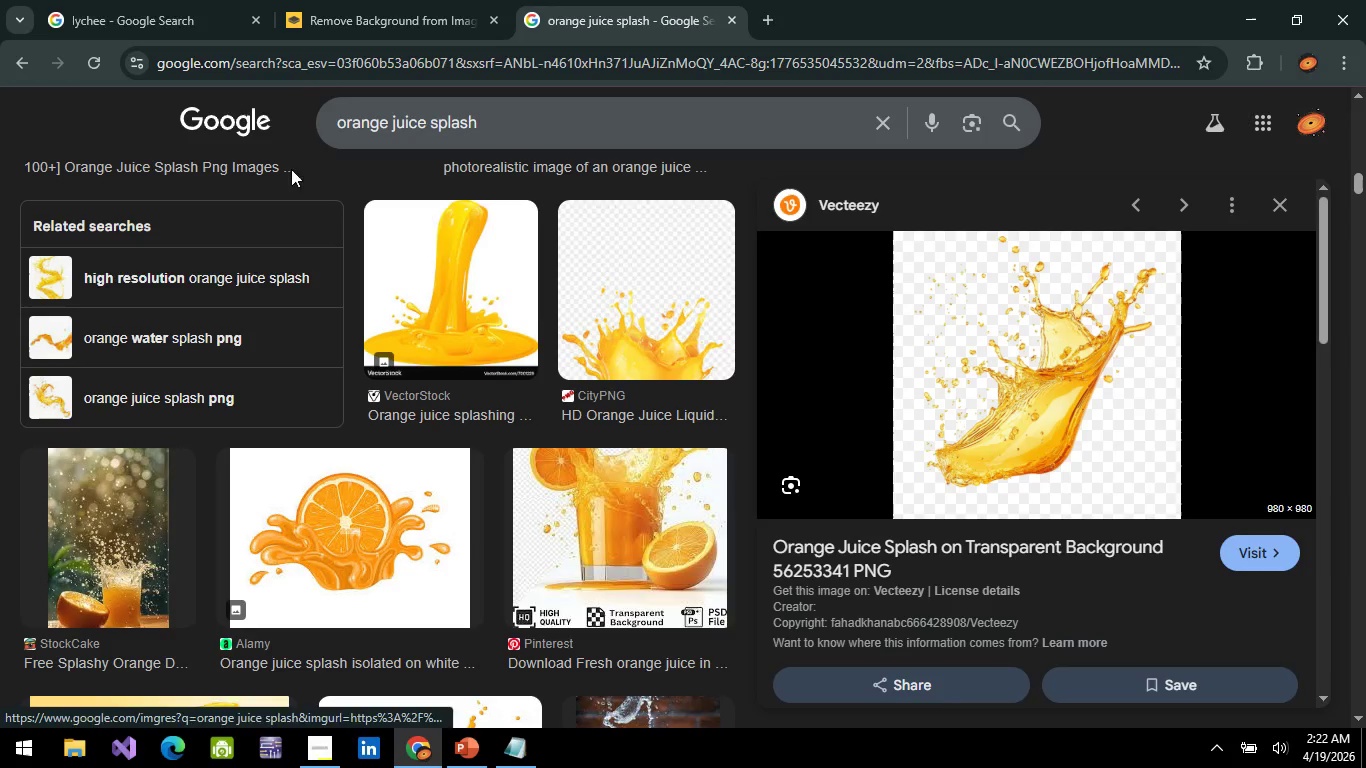 
left_click([180, 26])
 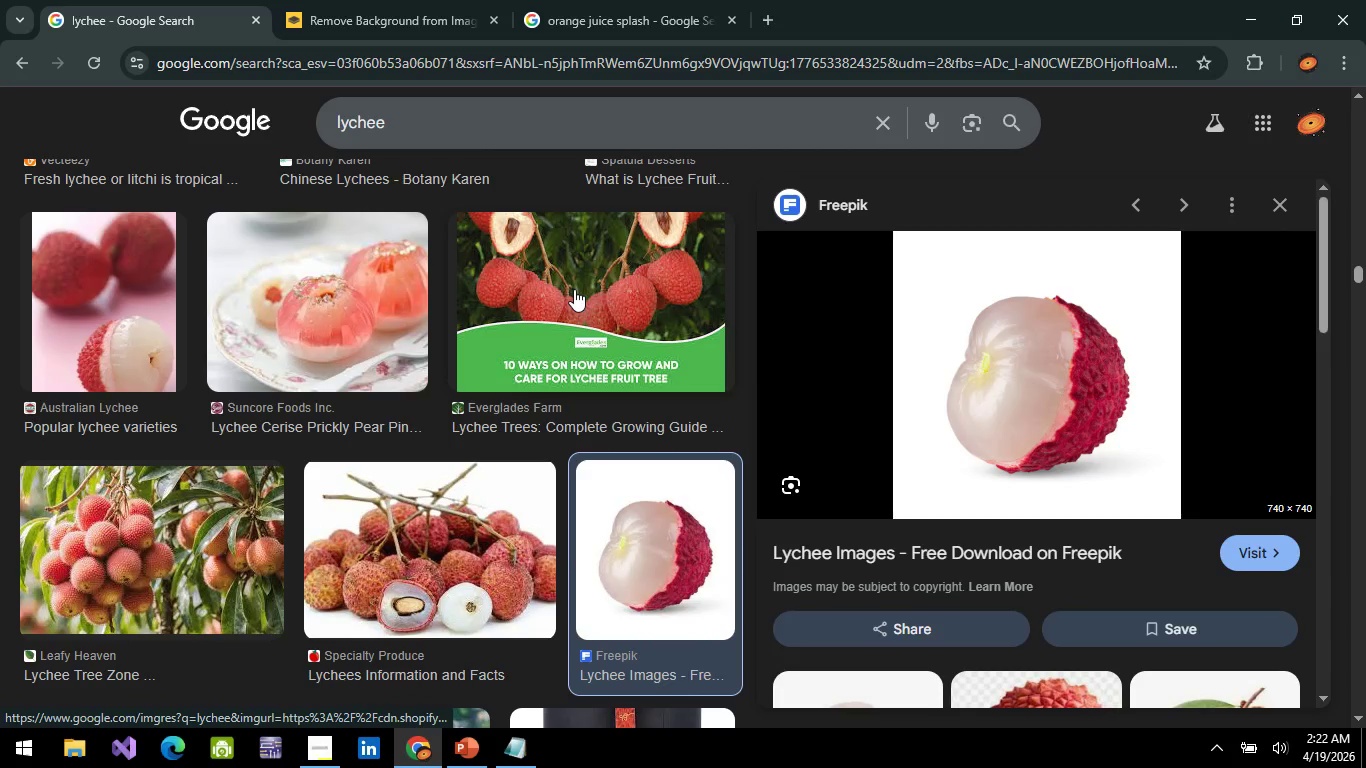 
wait(5.64)
 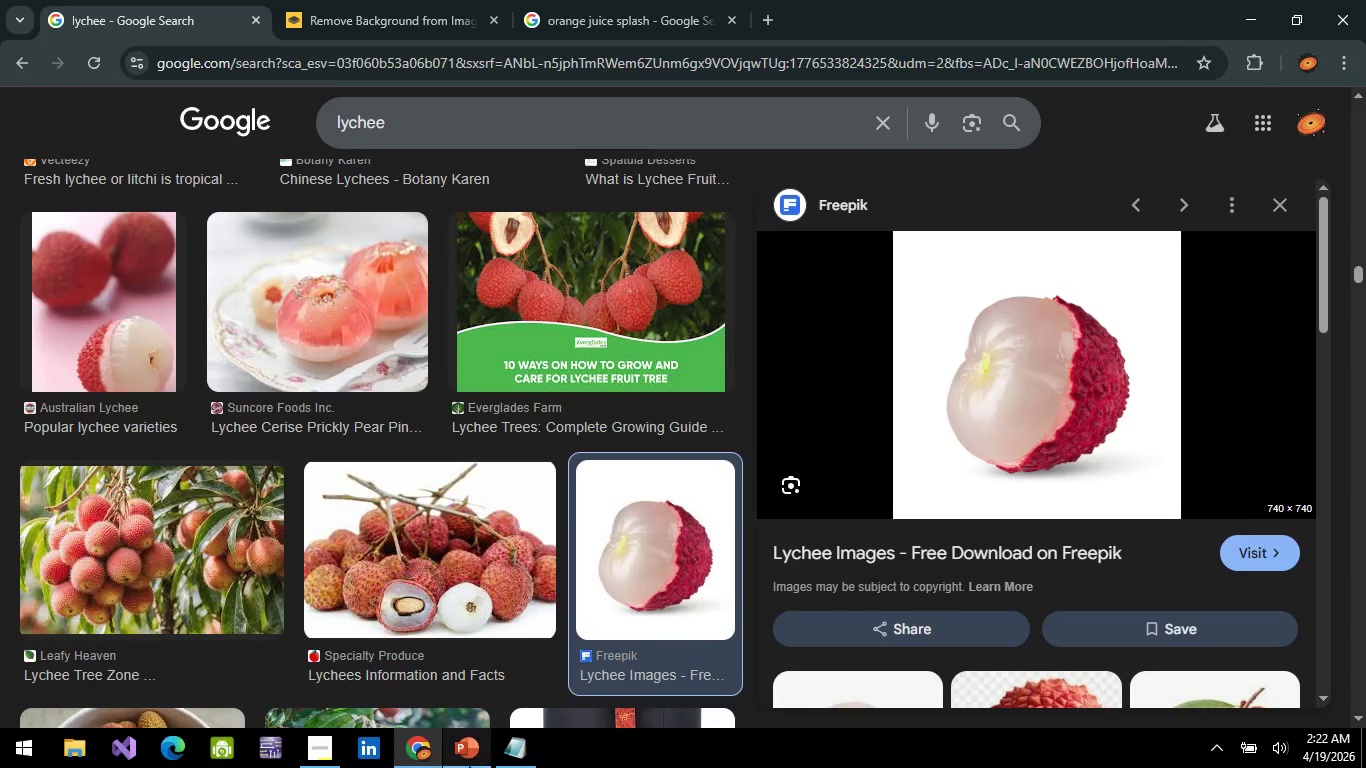 
scroll: coordinate [392, 480], scroll_direction: down, amount: 5.0
 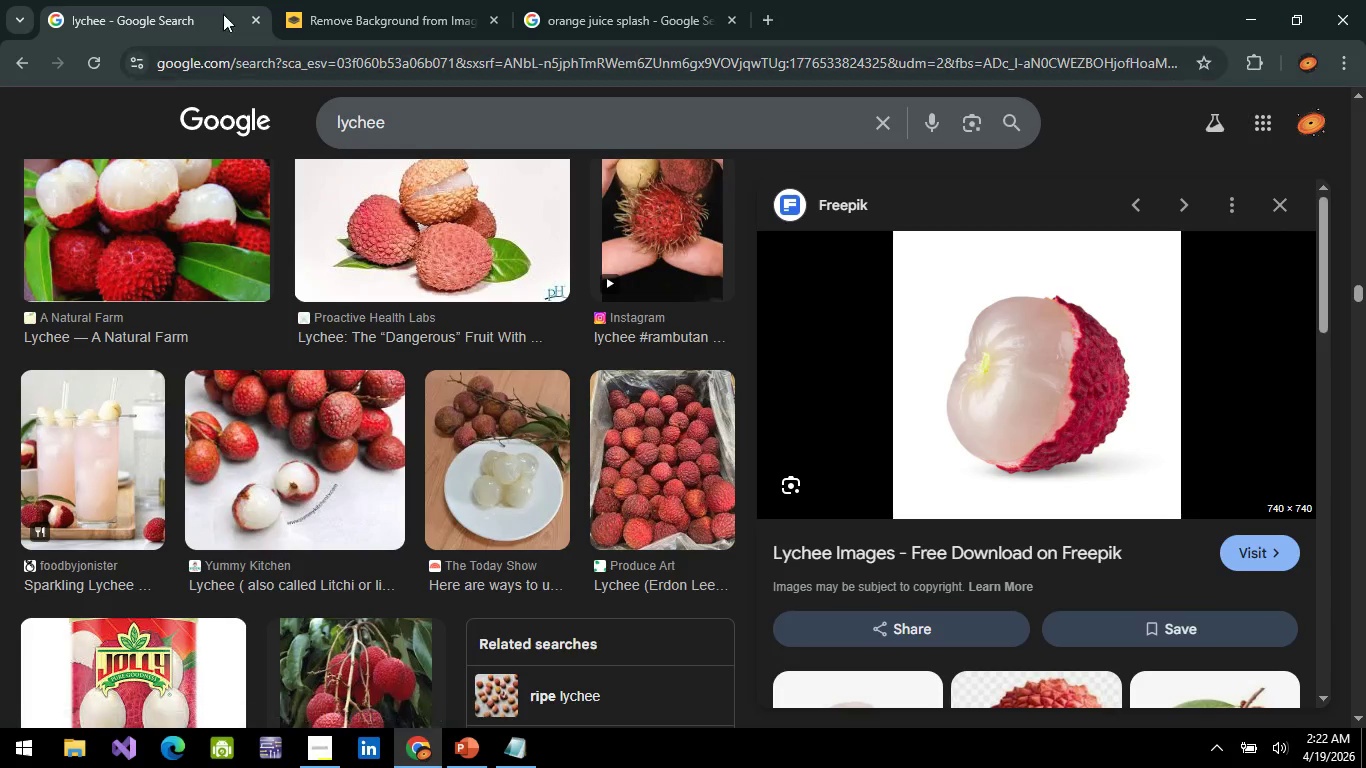 
left_click([256, 13])
 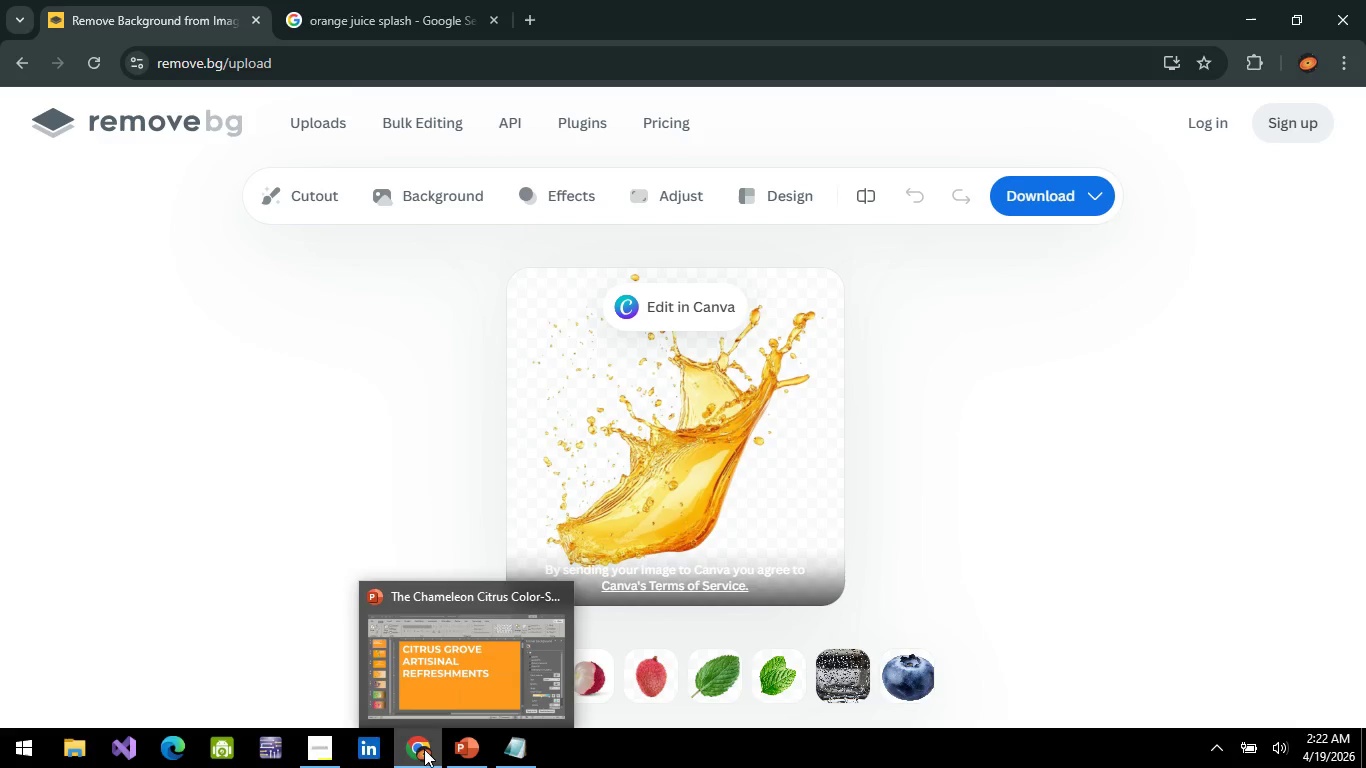 
left_click([314, 746])